 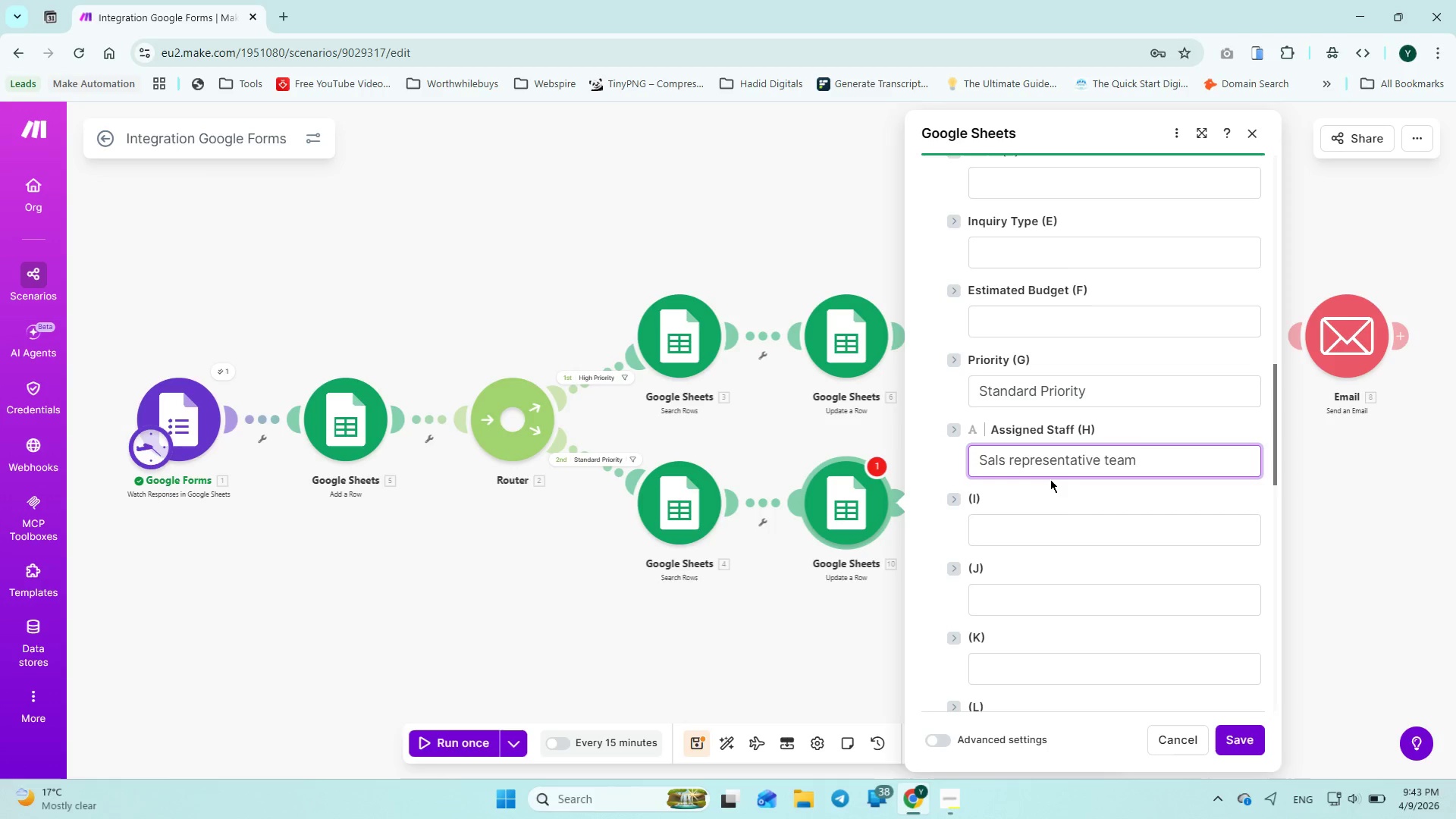 
left_click([1229, 736])
 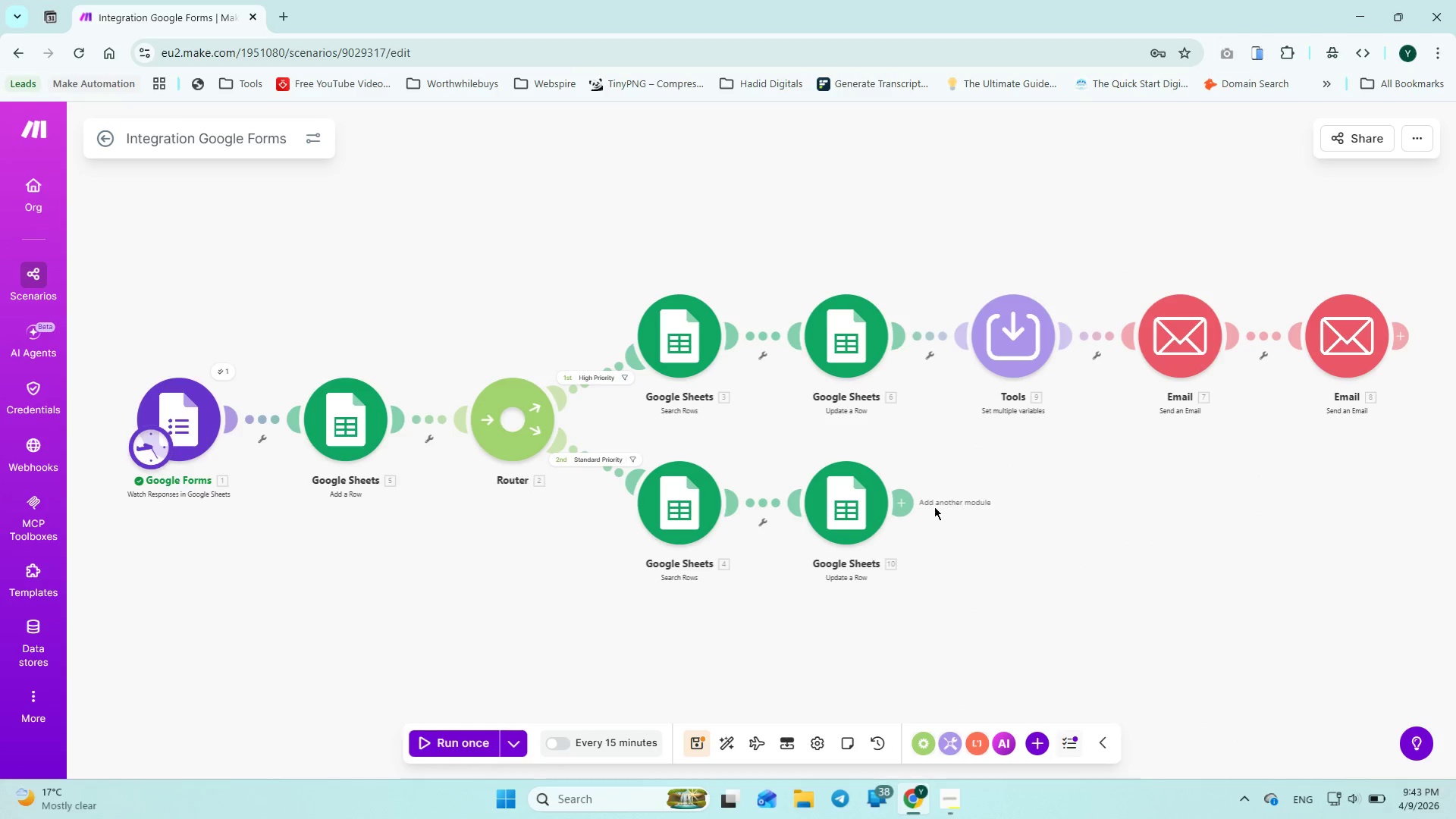 
left_click([906, 494])
 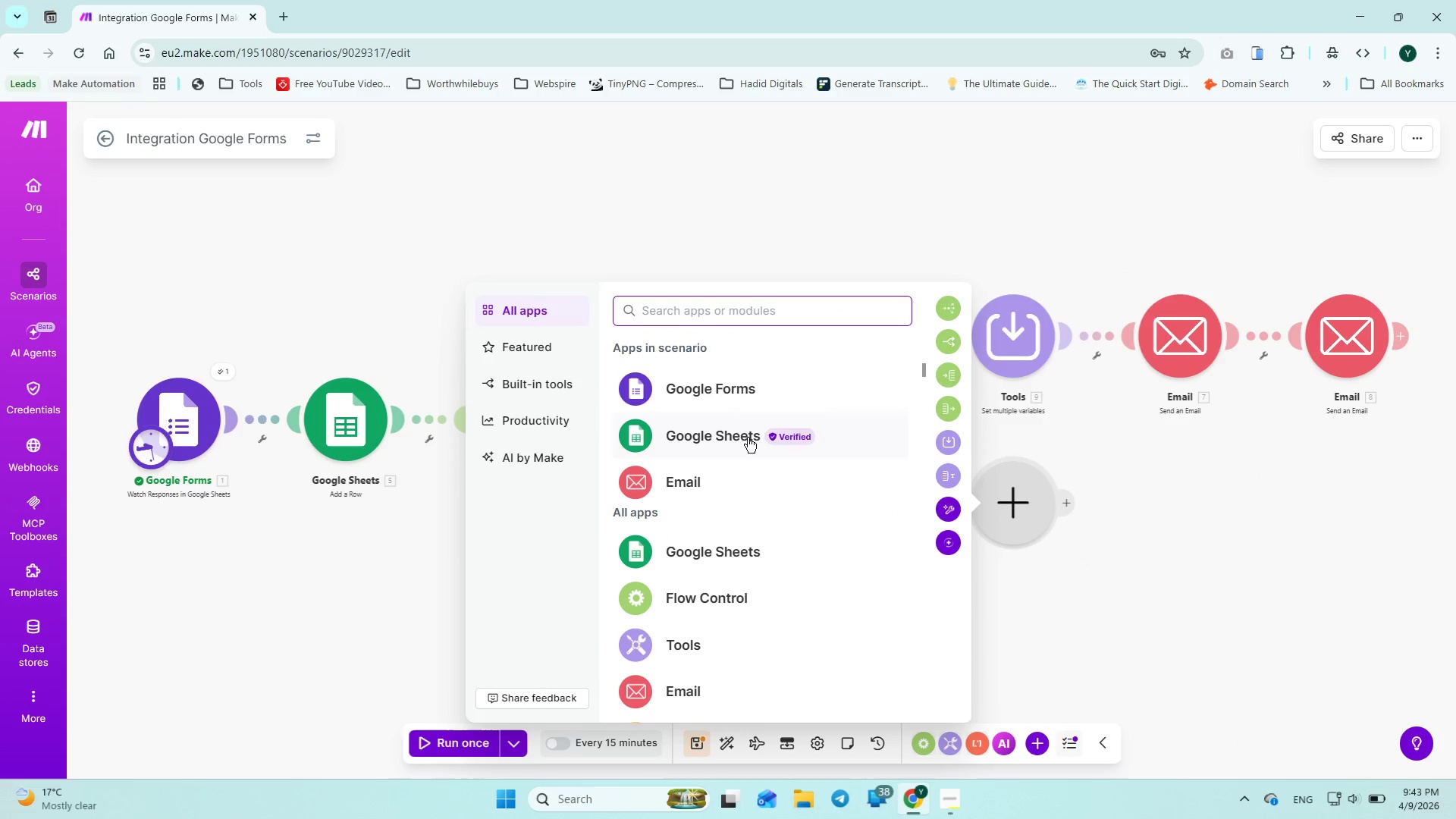 
left_click([685, 663])
 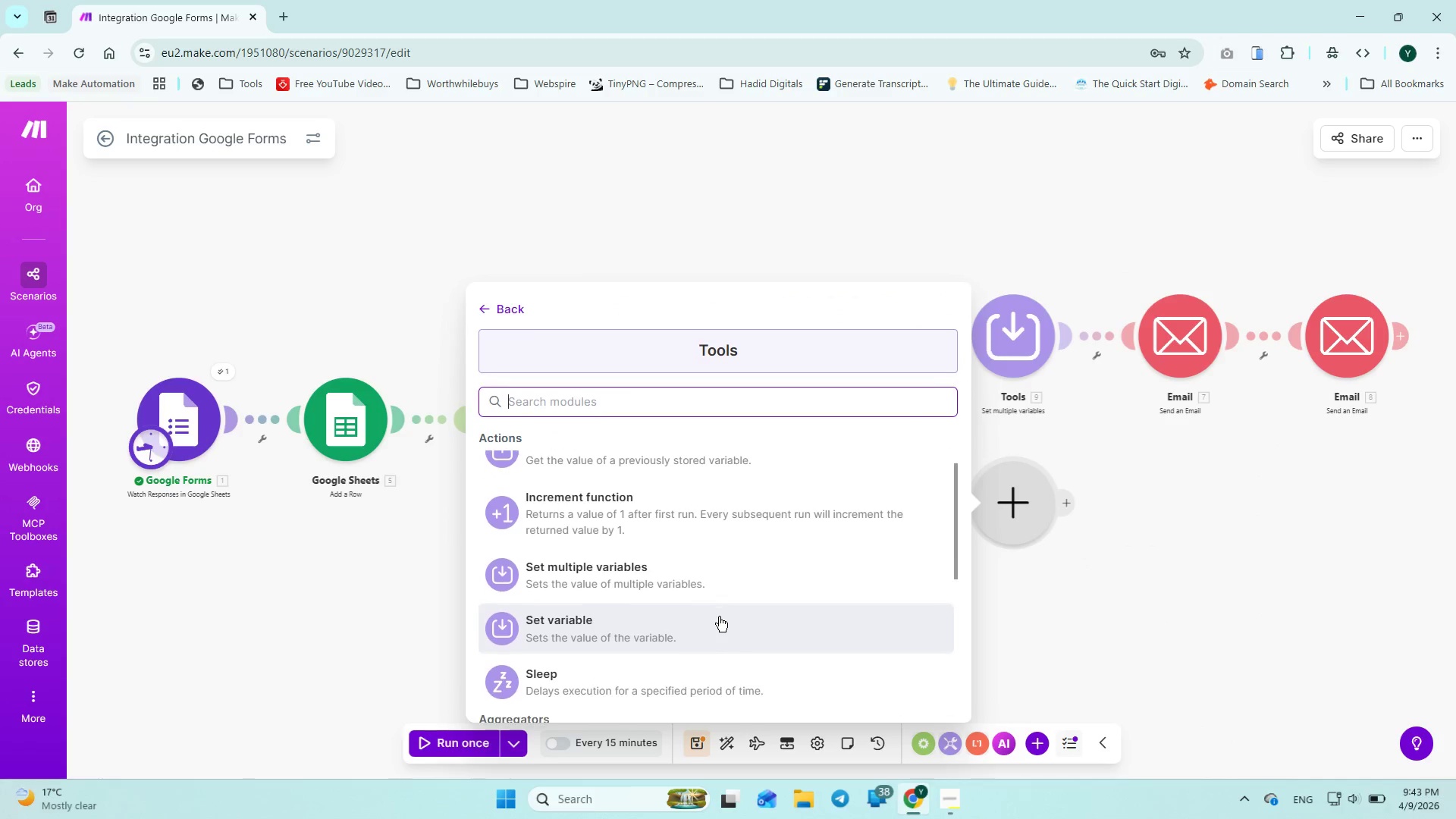 
left_click([685, 567])
 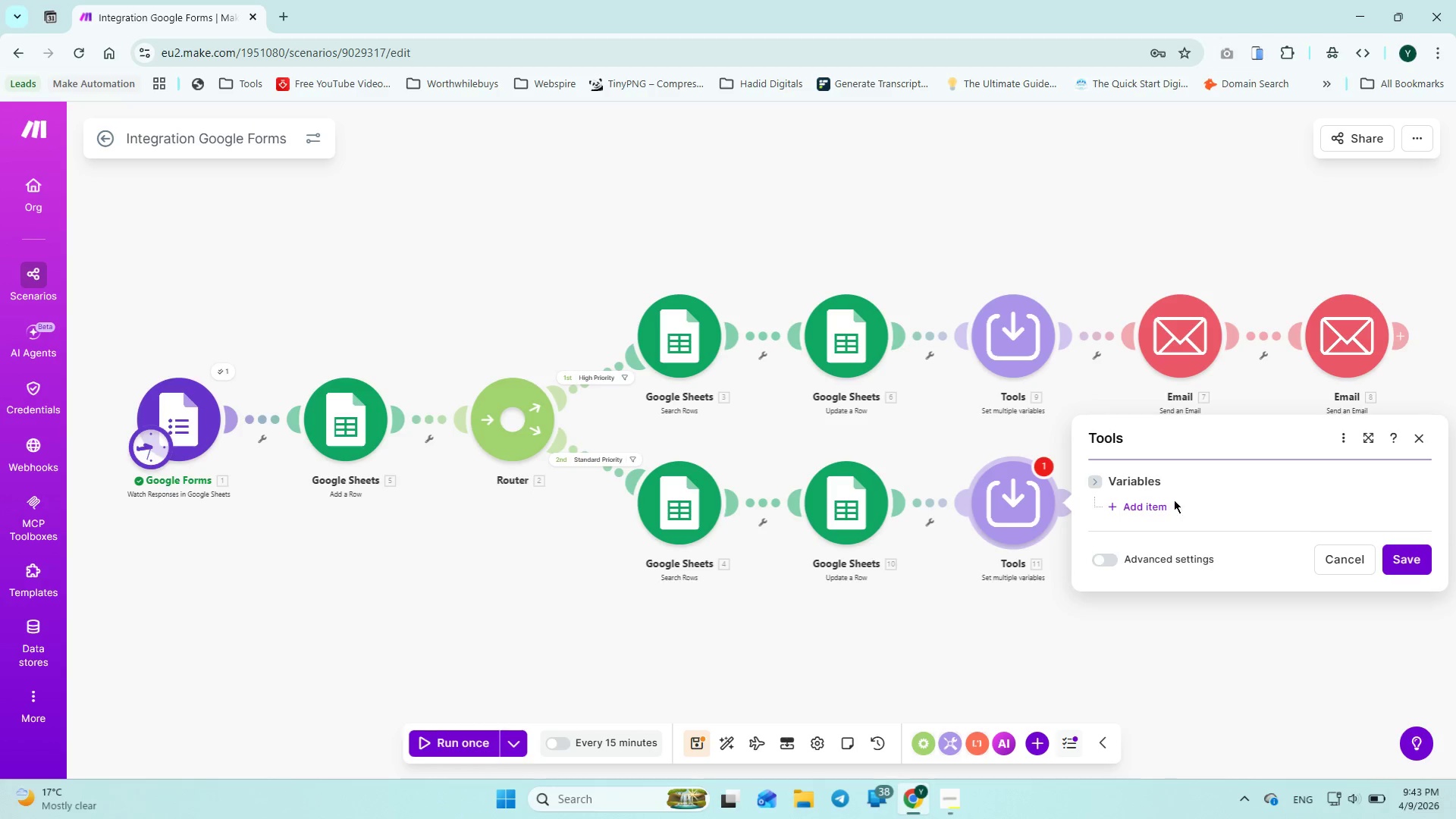 
left_click([1138, 502])
 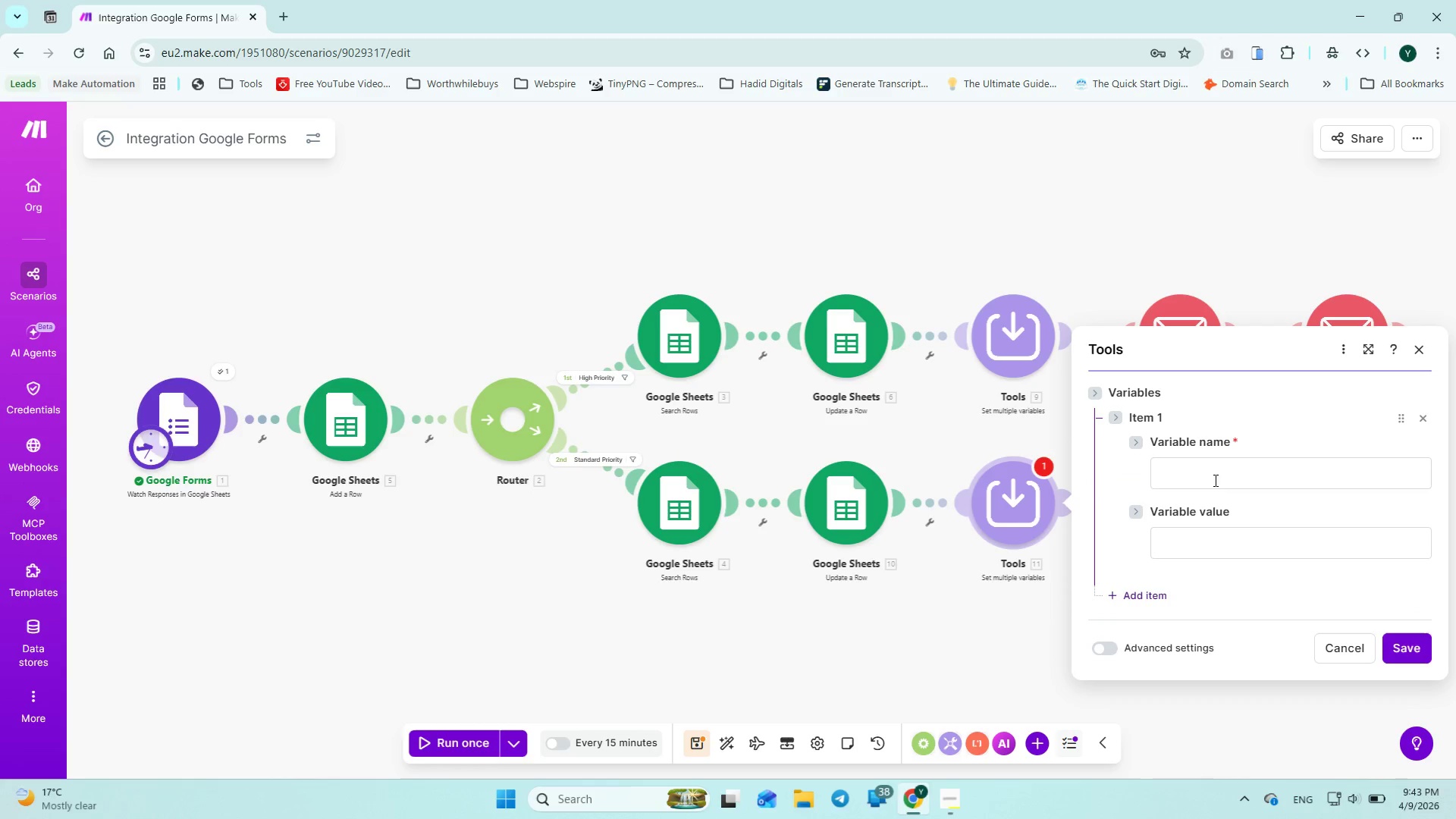 
left_click([1219, 454])
 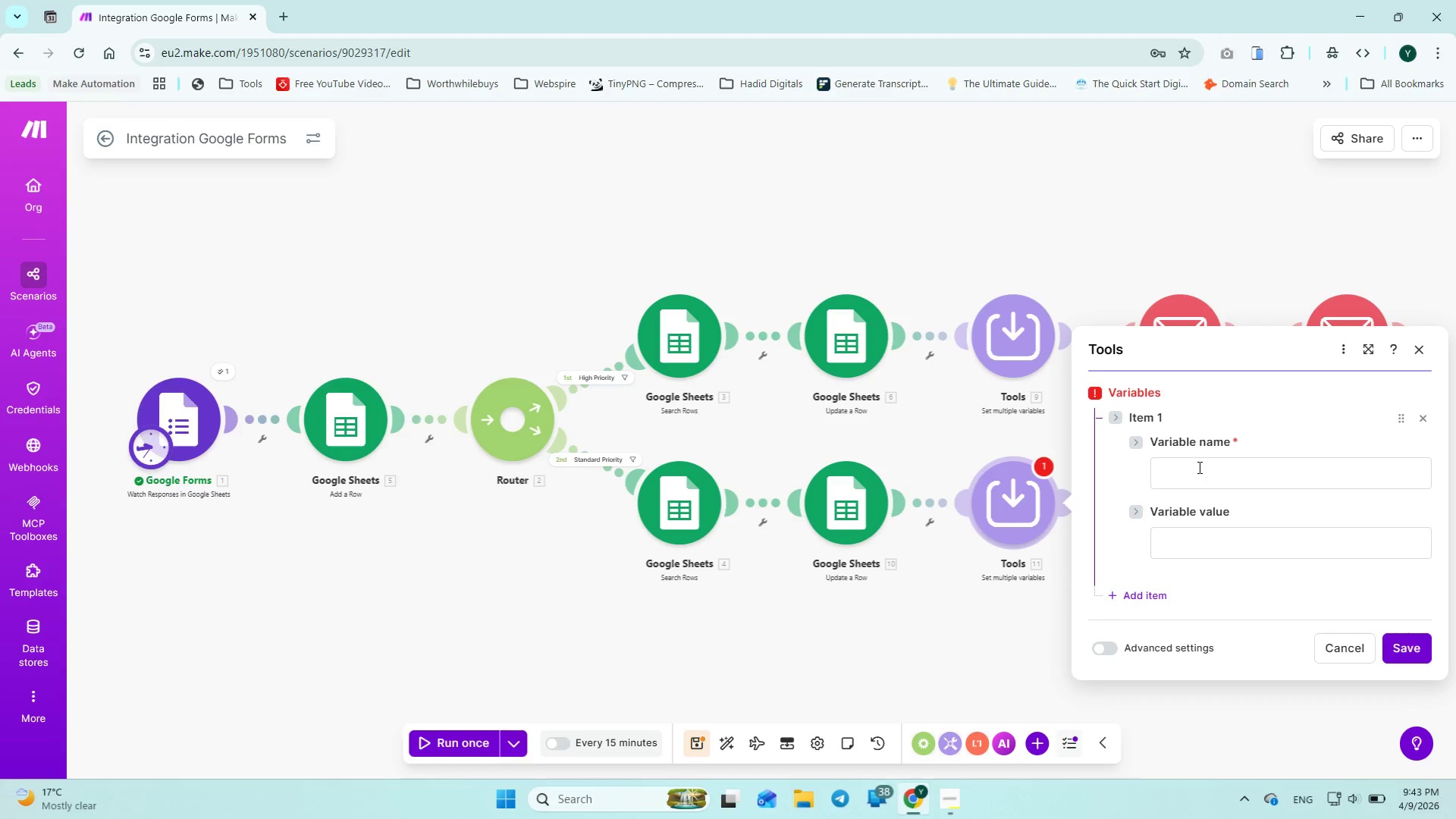 
left_click([1200, 468])
 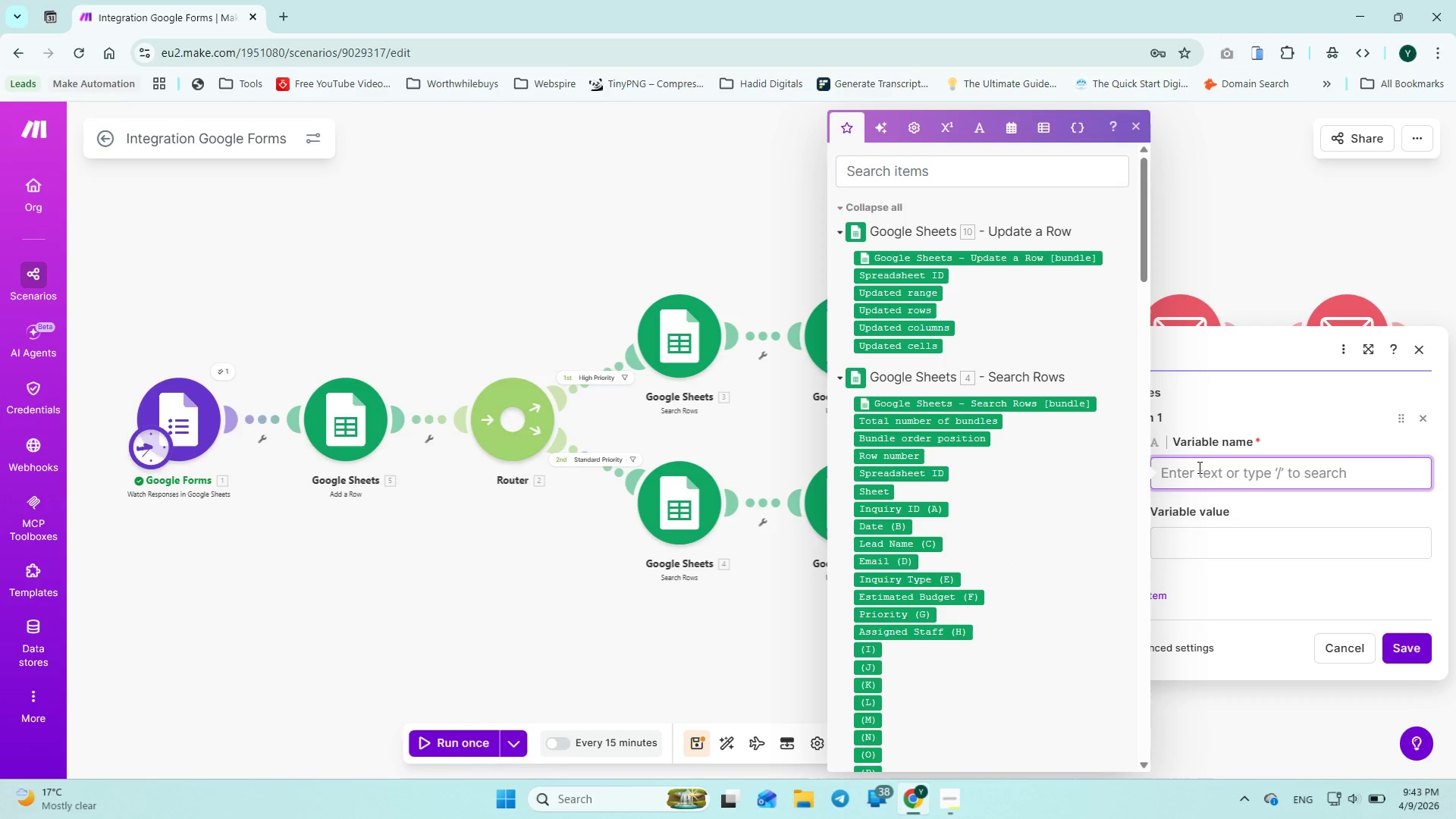 
type(sales reps email)
 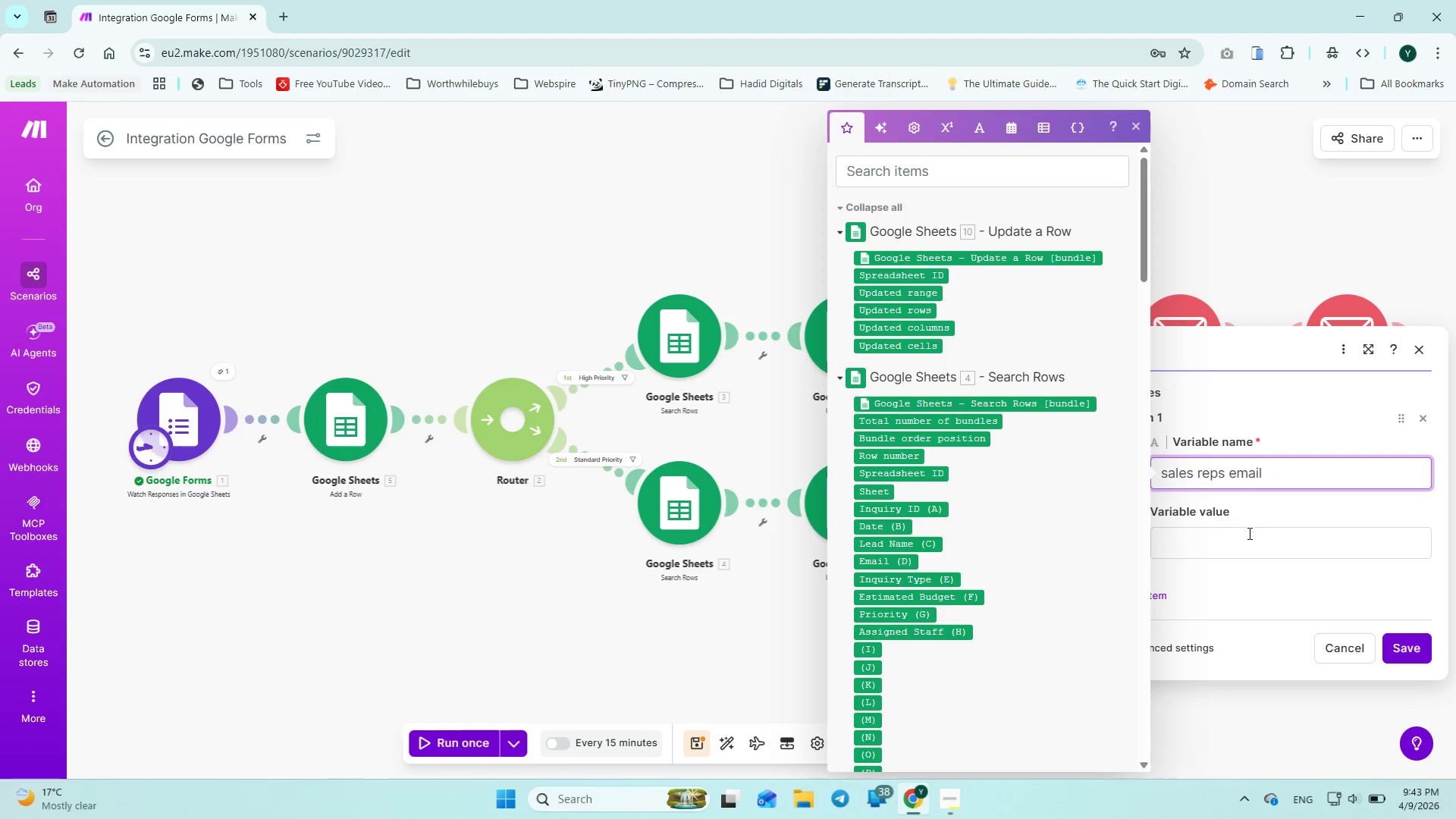 
left_click([1250, 534])
 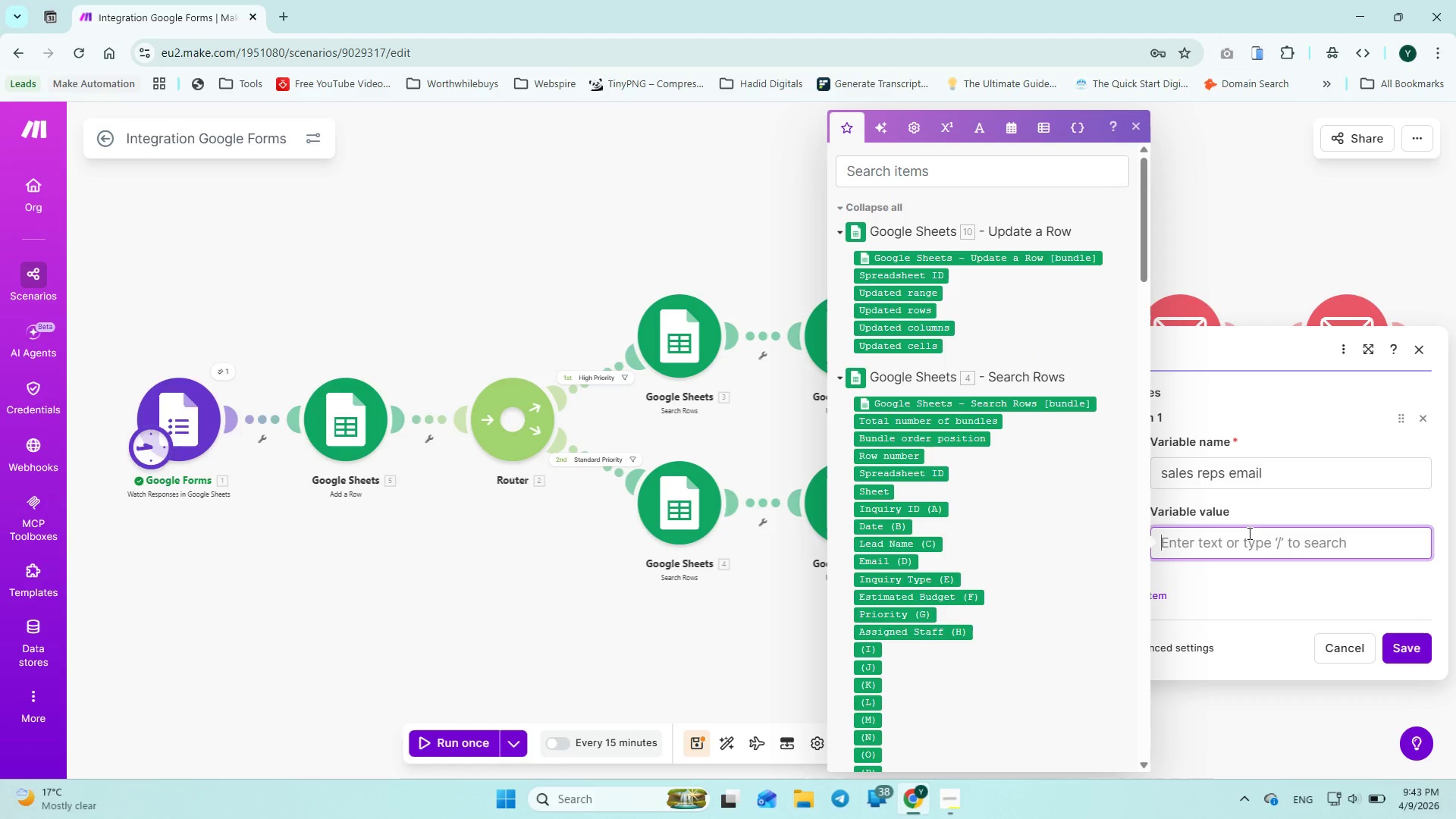 
type(demekeyisihake@gmail.com)
 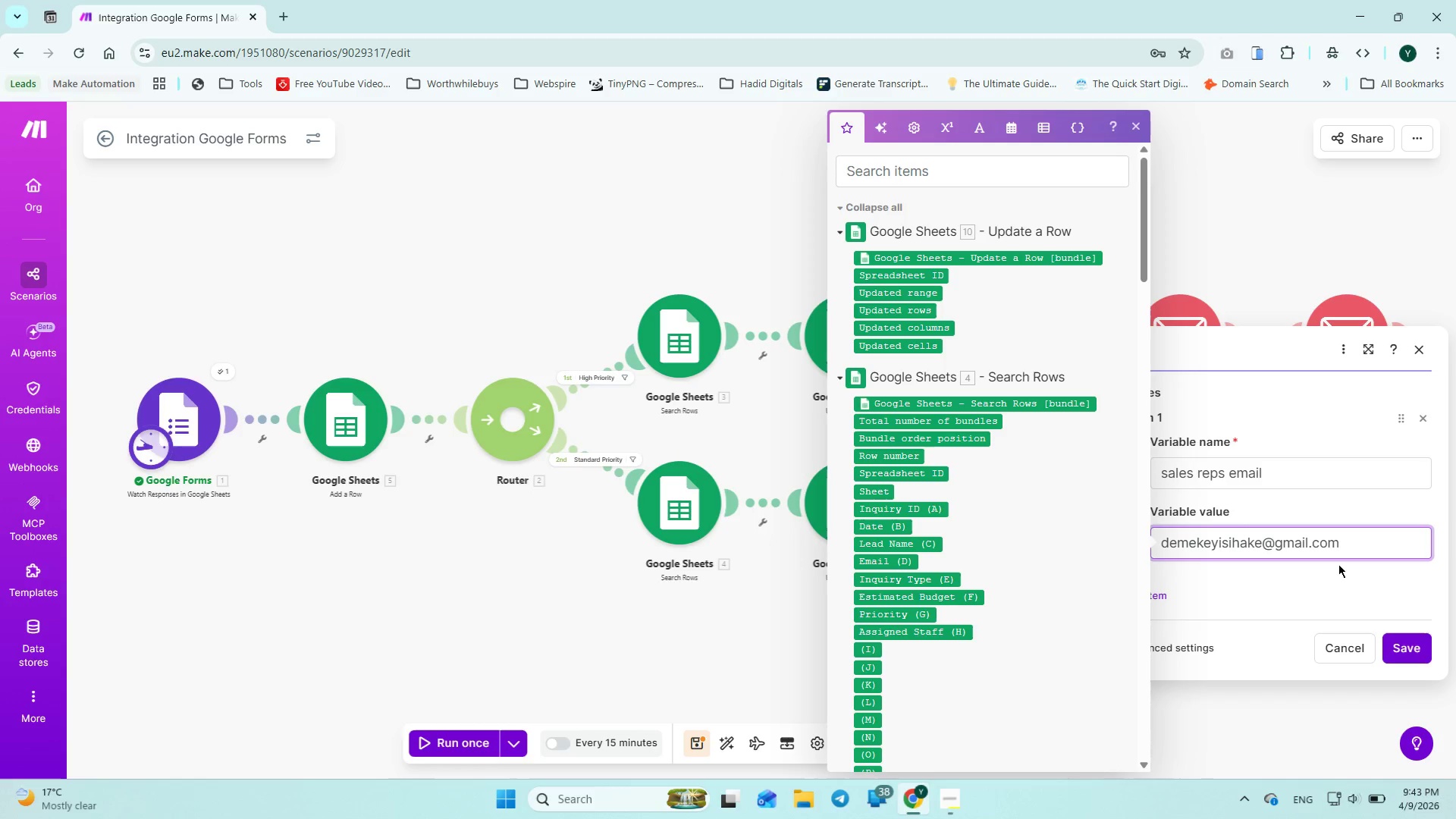 
left_click([1417, 647])
 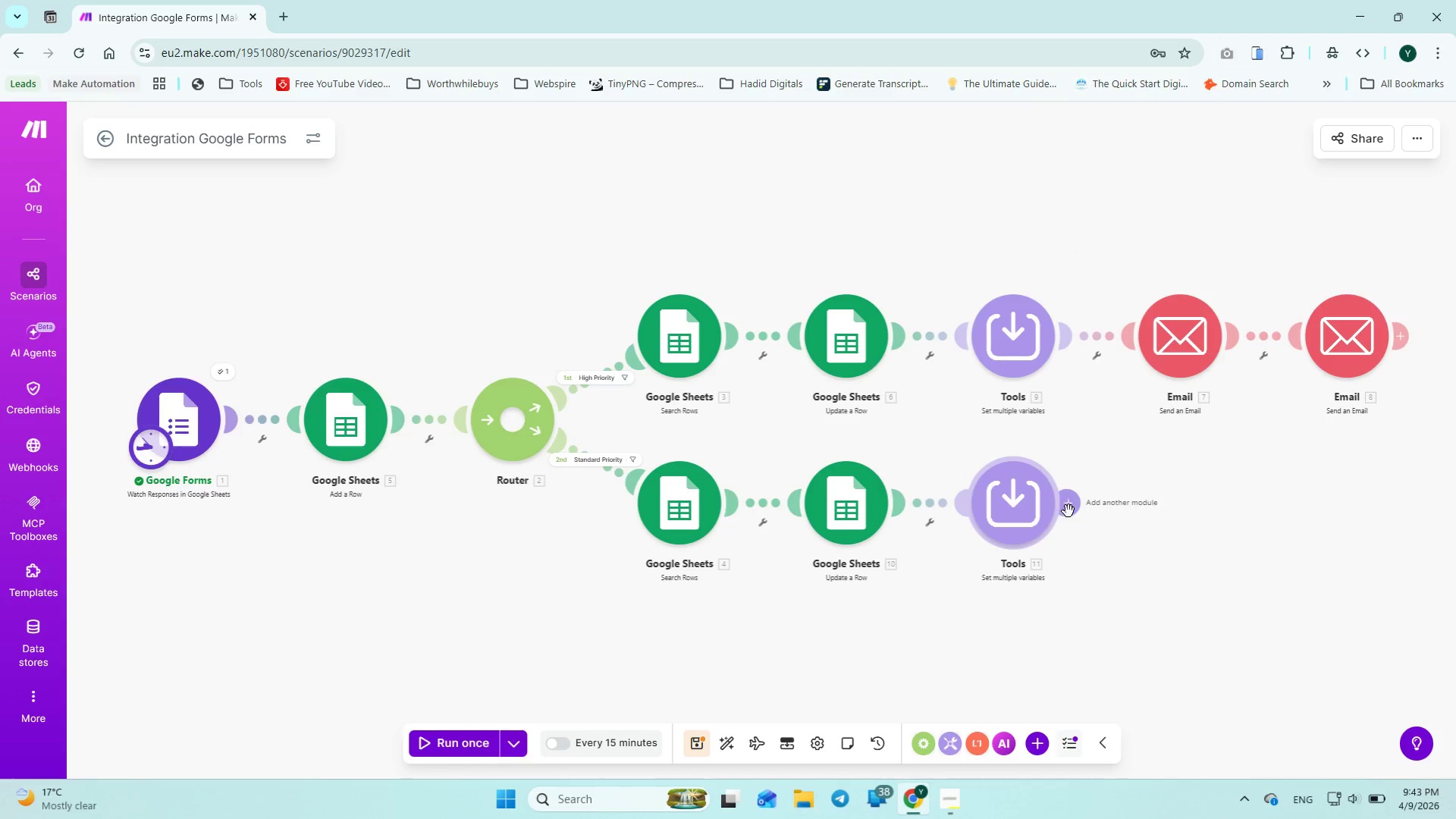 
left_click([1074, 507])
 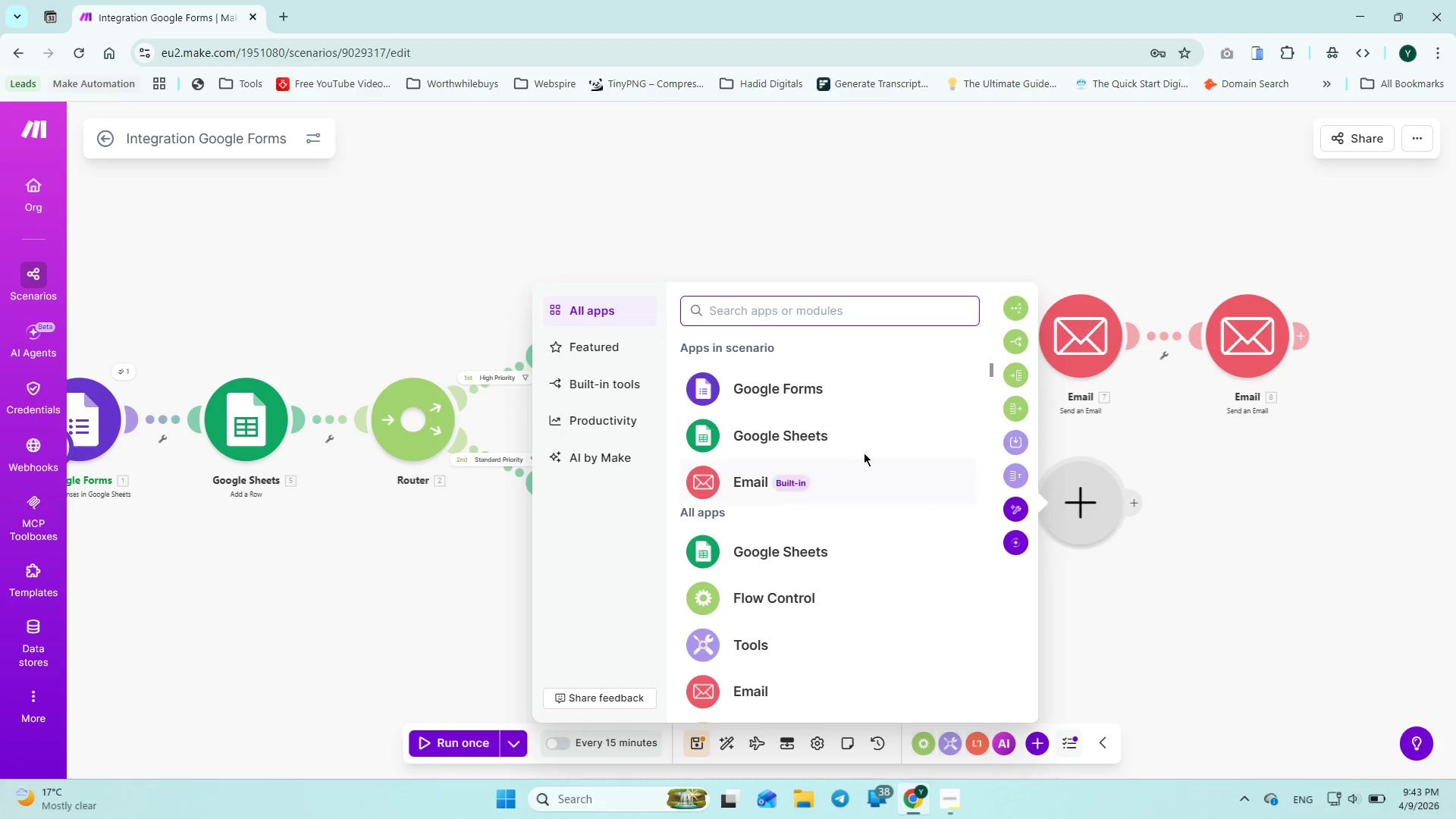 
left_click([746, 479])
 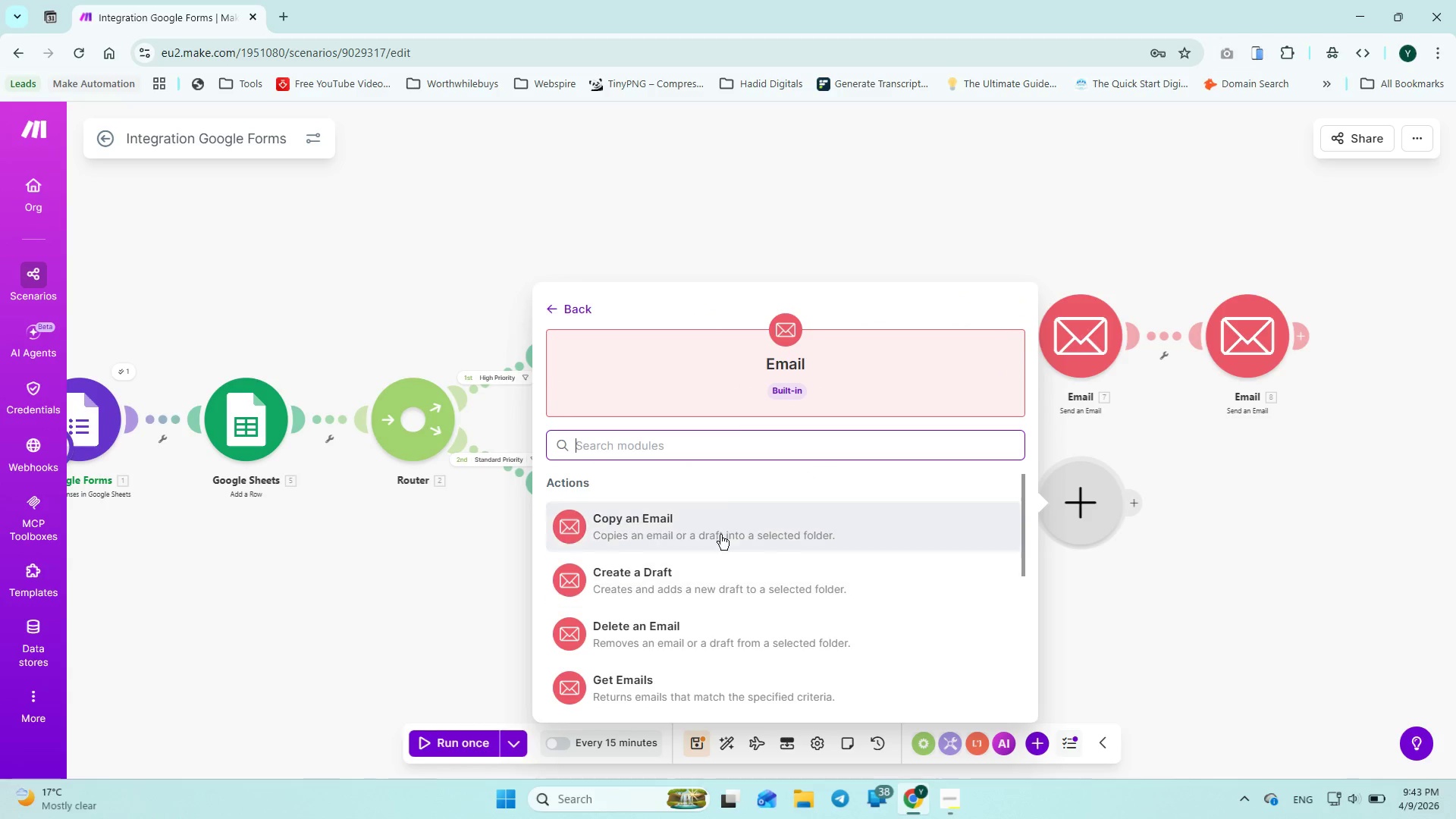 
mouse_move([777, 526])
 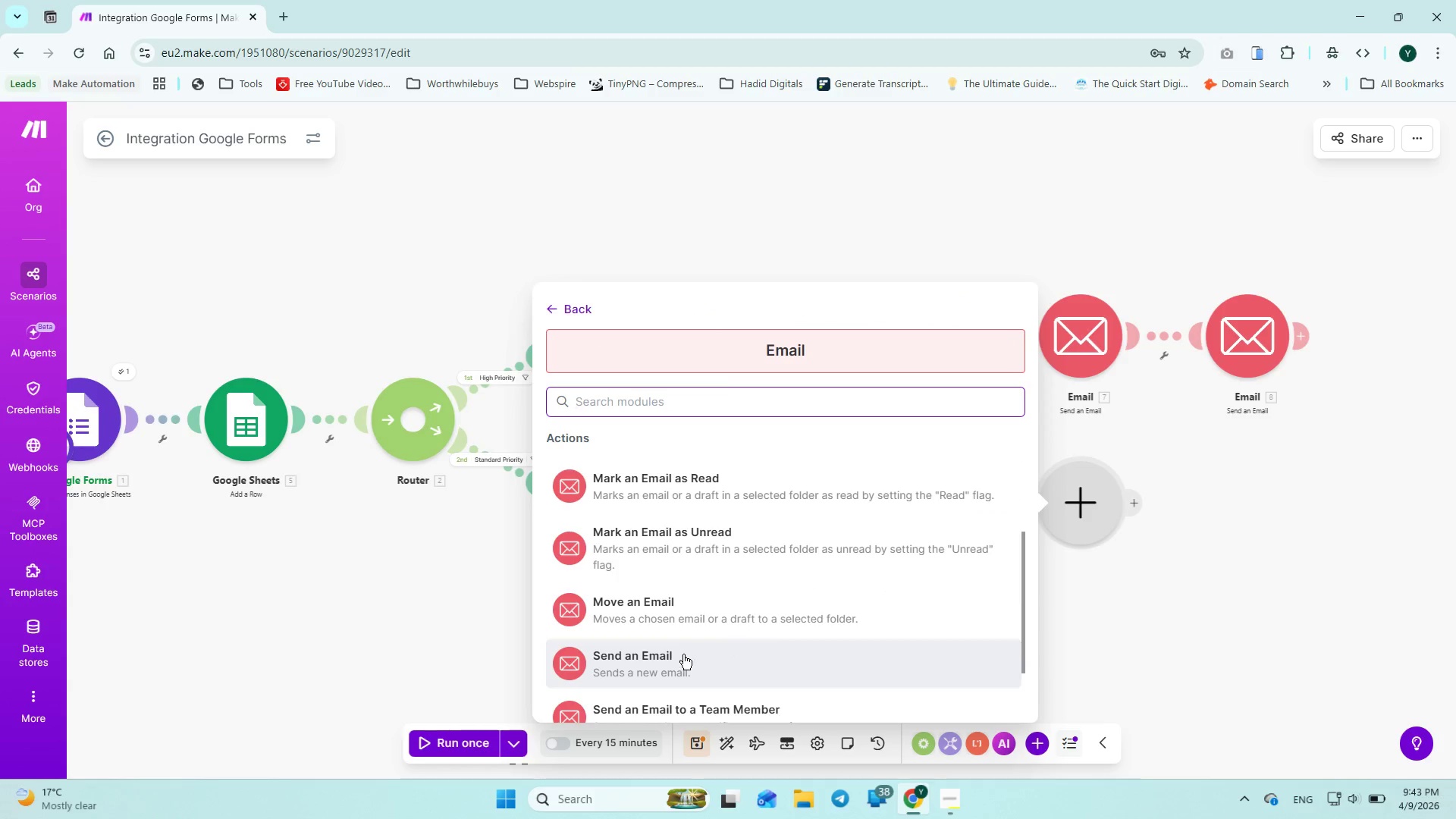 
left_click([683, 654])
 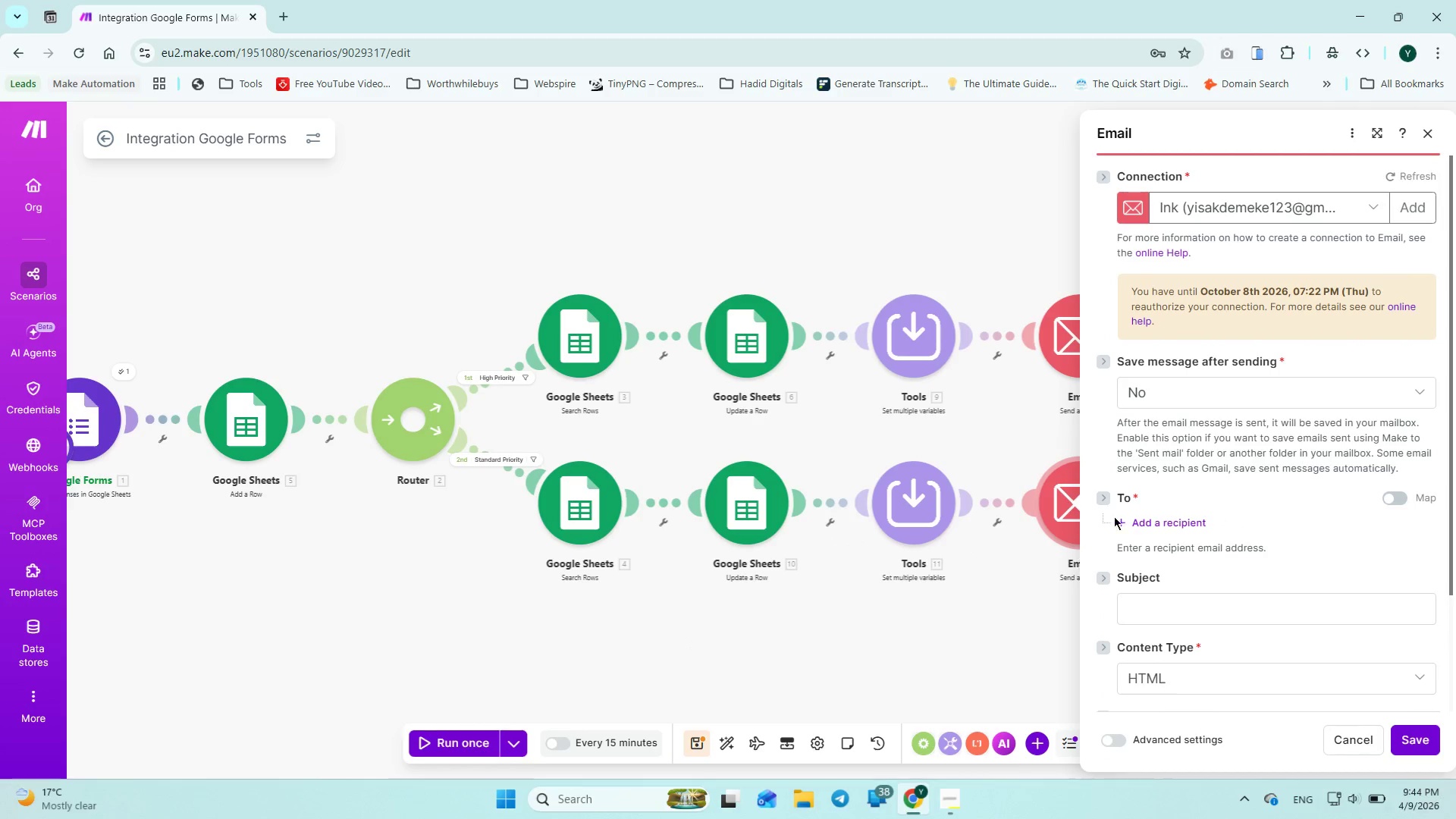 
left_click([1146, 520])
 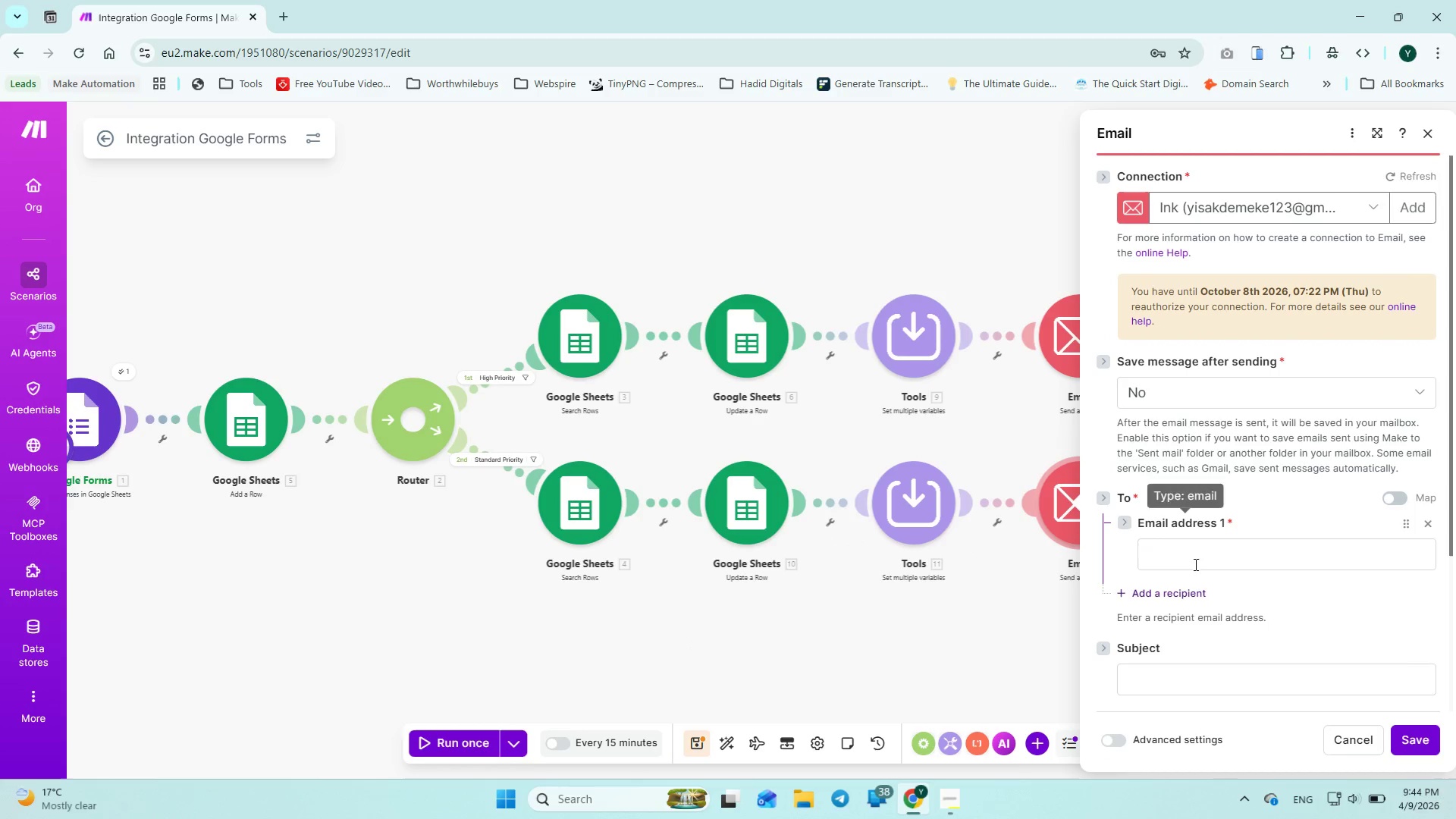 
left_click([1196, 568])
 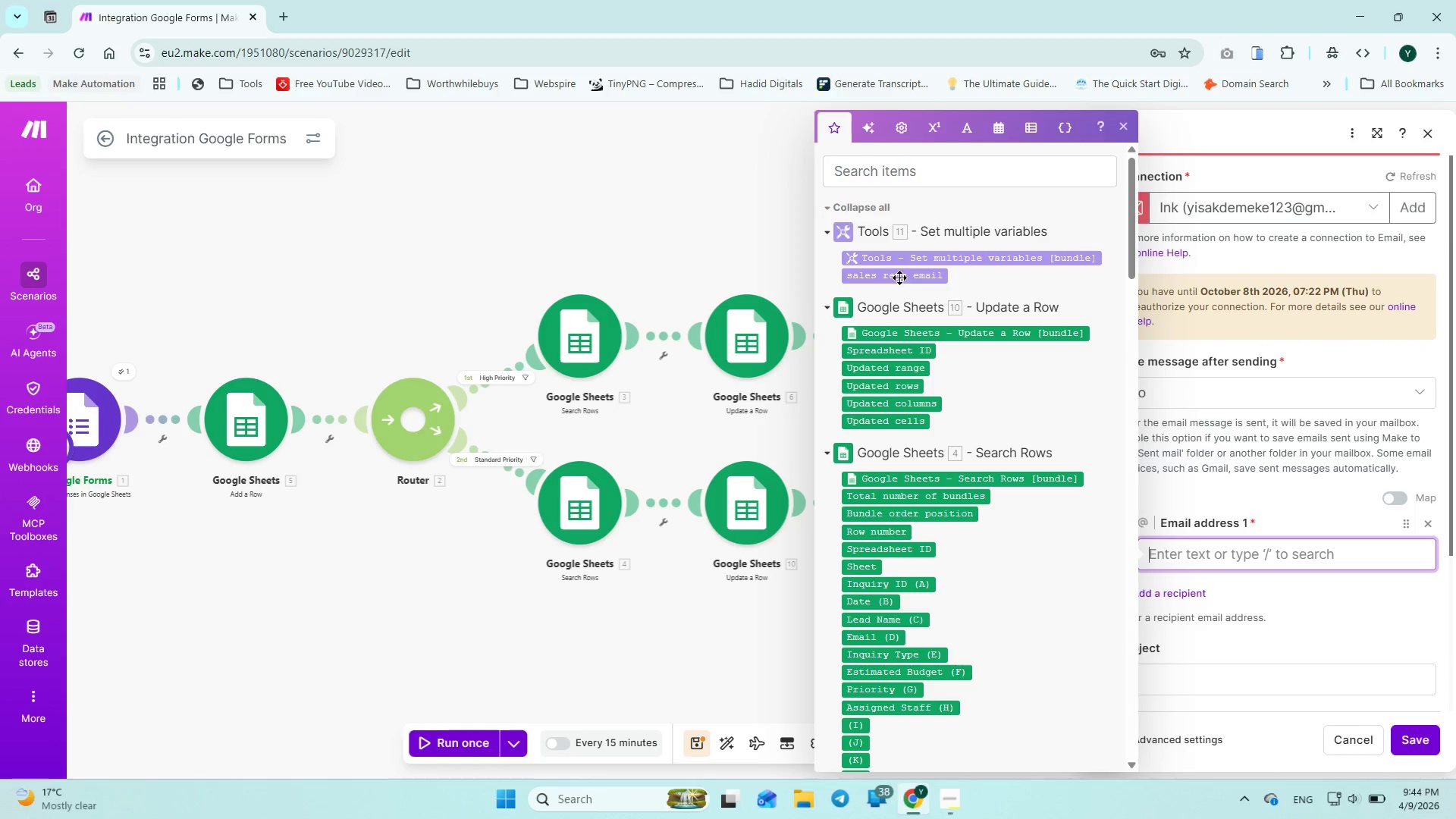 
wait(6.41)
 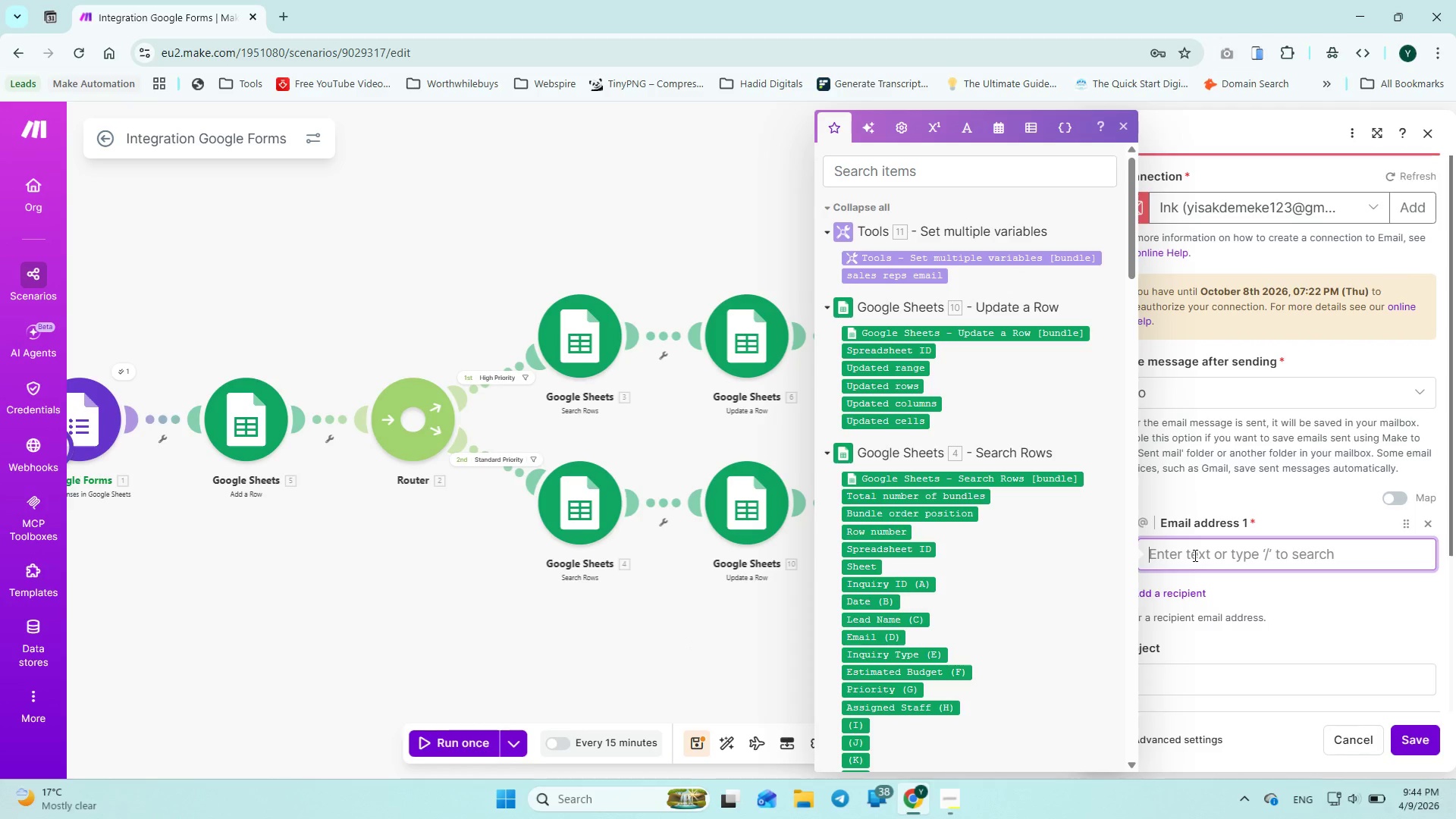 
left_click([888, 279])
 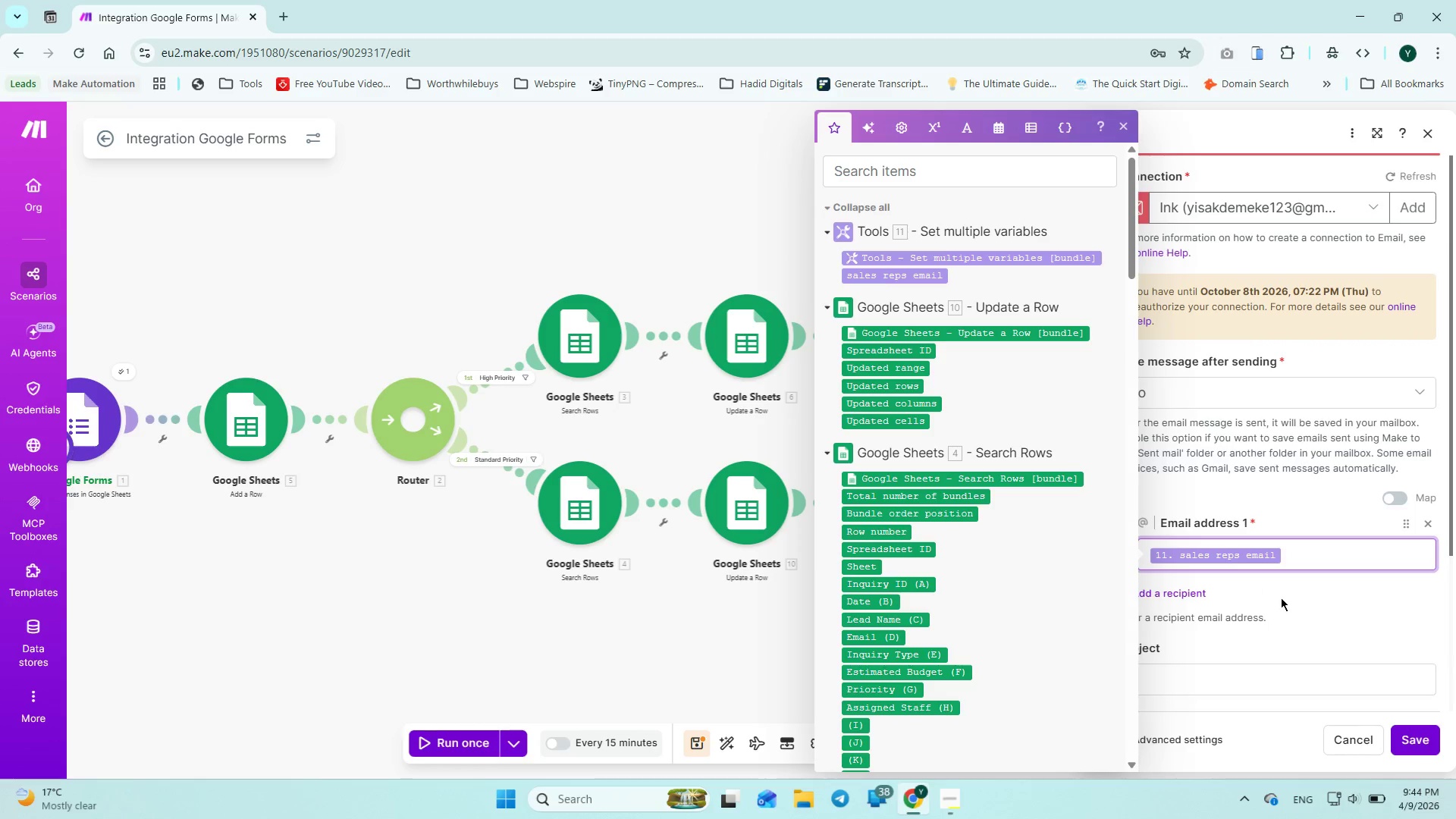 
left_click([1304, 619])
 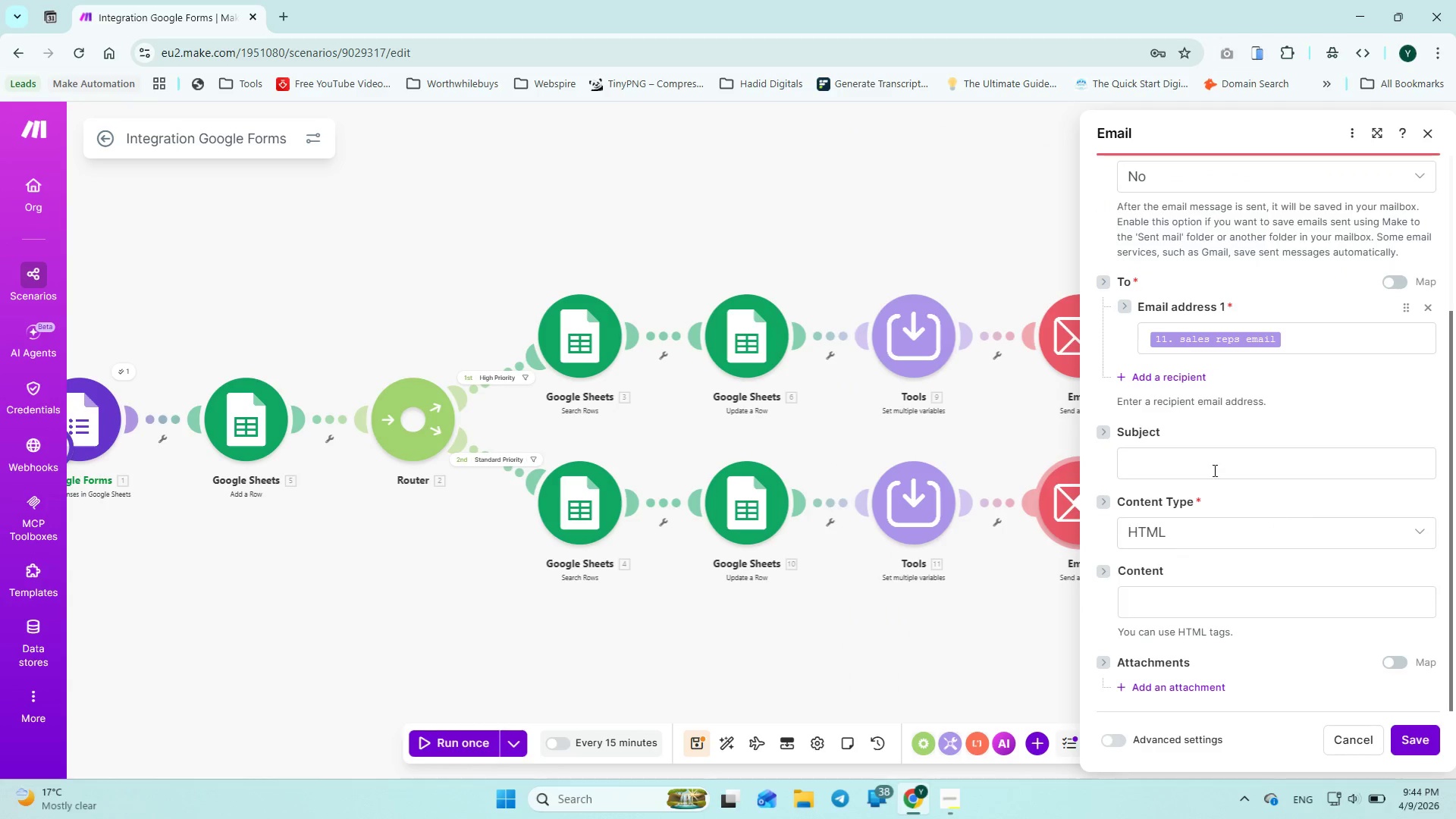 
left_click([1181, 466])
 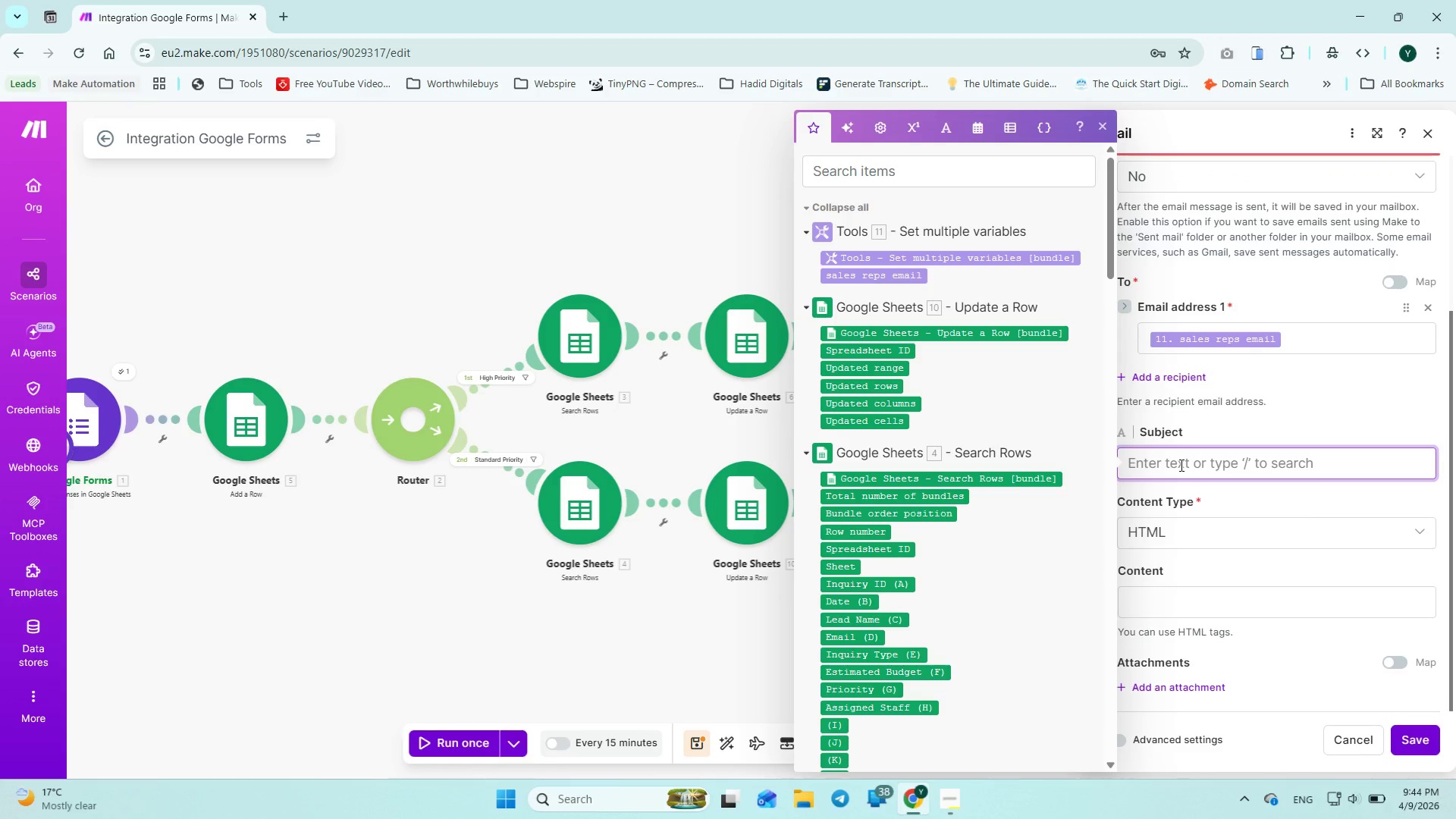 
type(Standard)
key(Backspace)
key(Backspace)
key(Backspace)
key(Backspace)
key(Backspace)
key(Backspace)
key(Backspace)
key(Backspace)
type(Request made)
 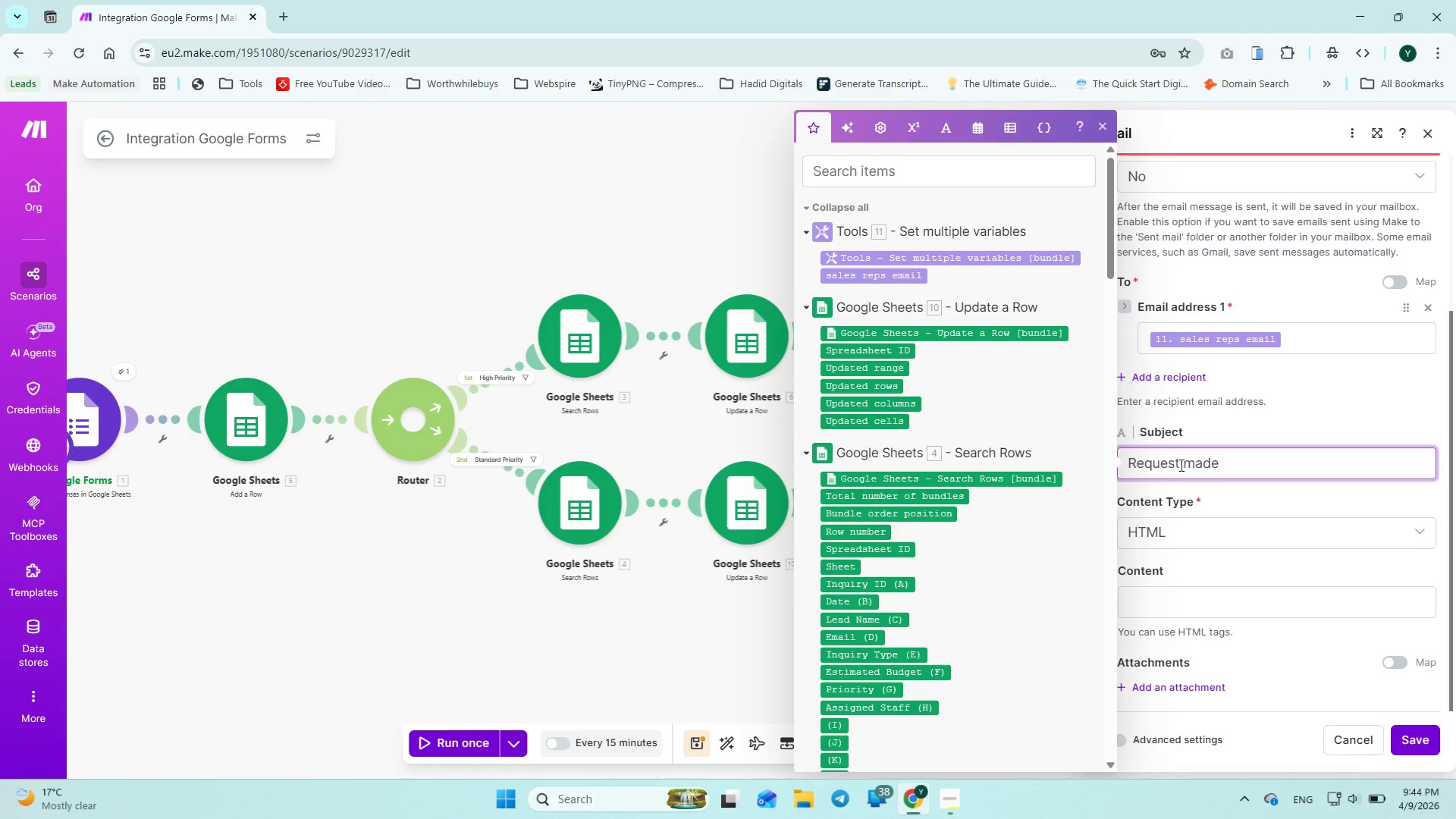 
wait(5.75)
 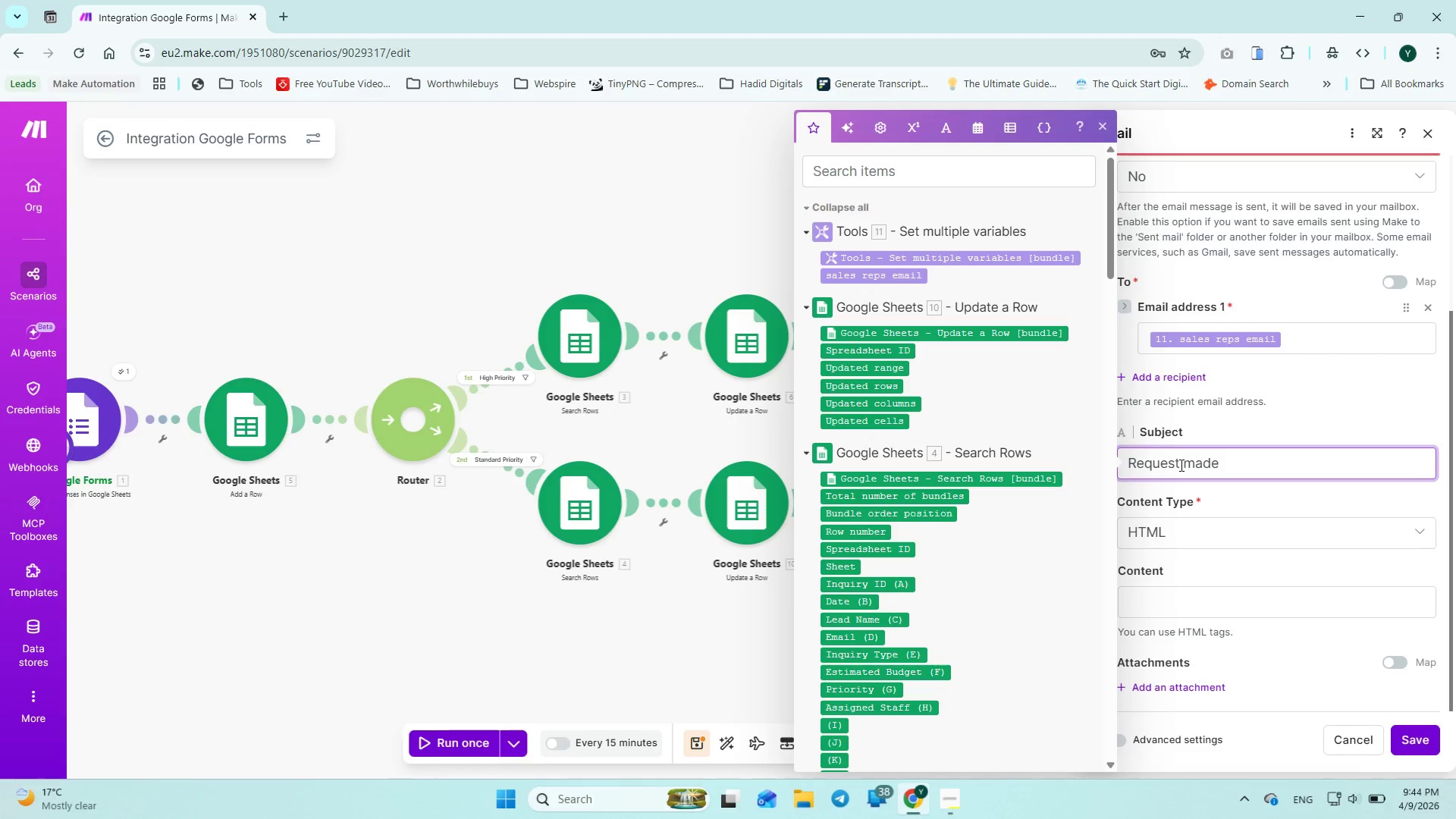 
left_click([1166, 604])
 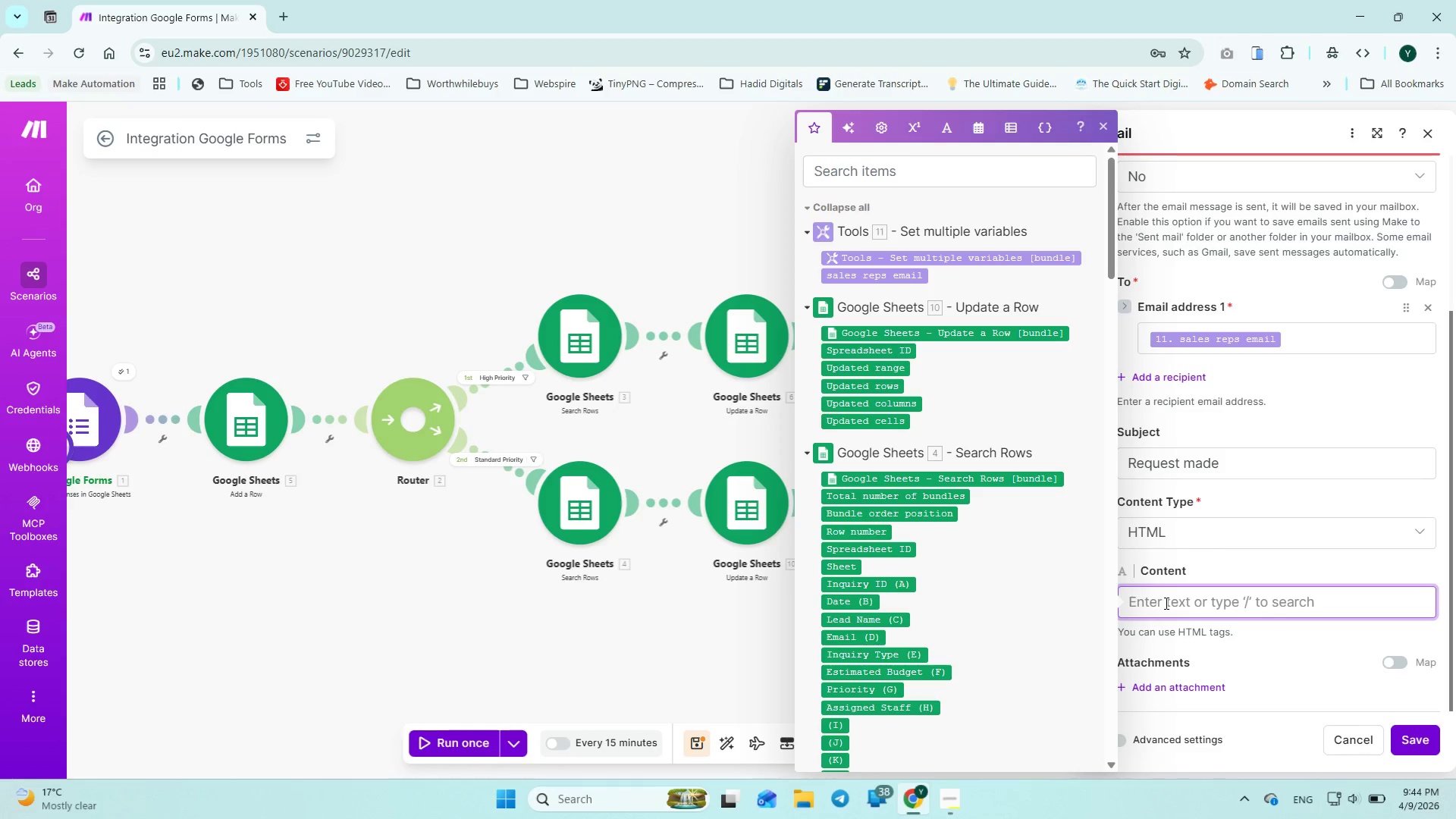 
type(Hi )
 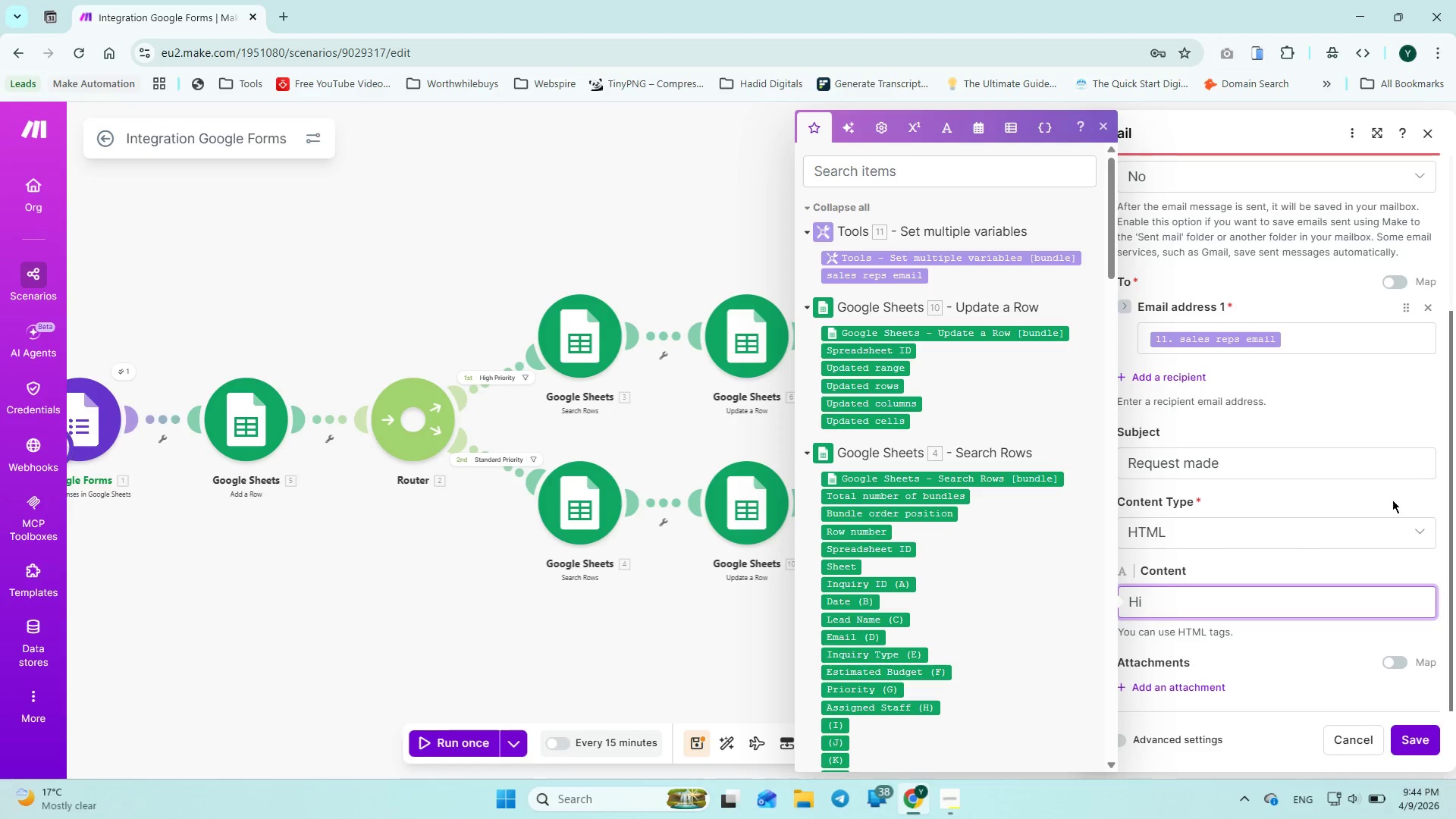 
key(Comma)
 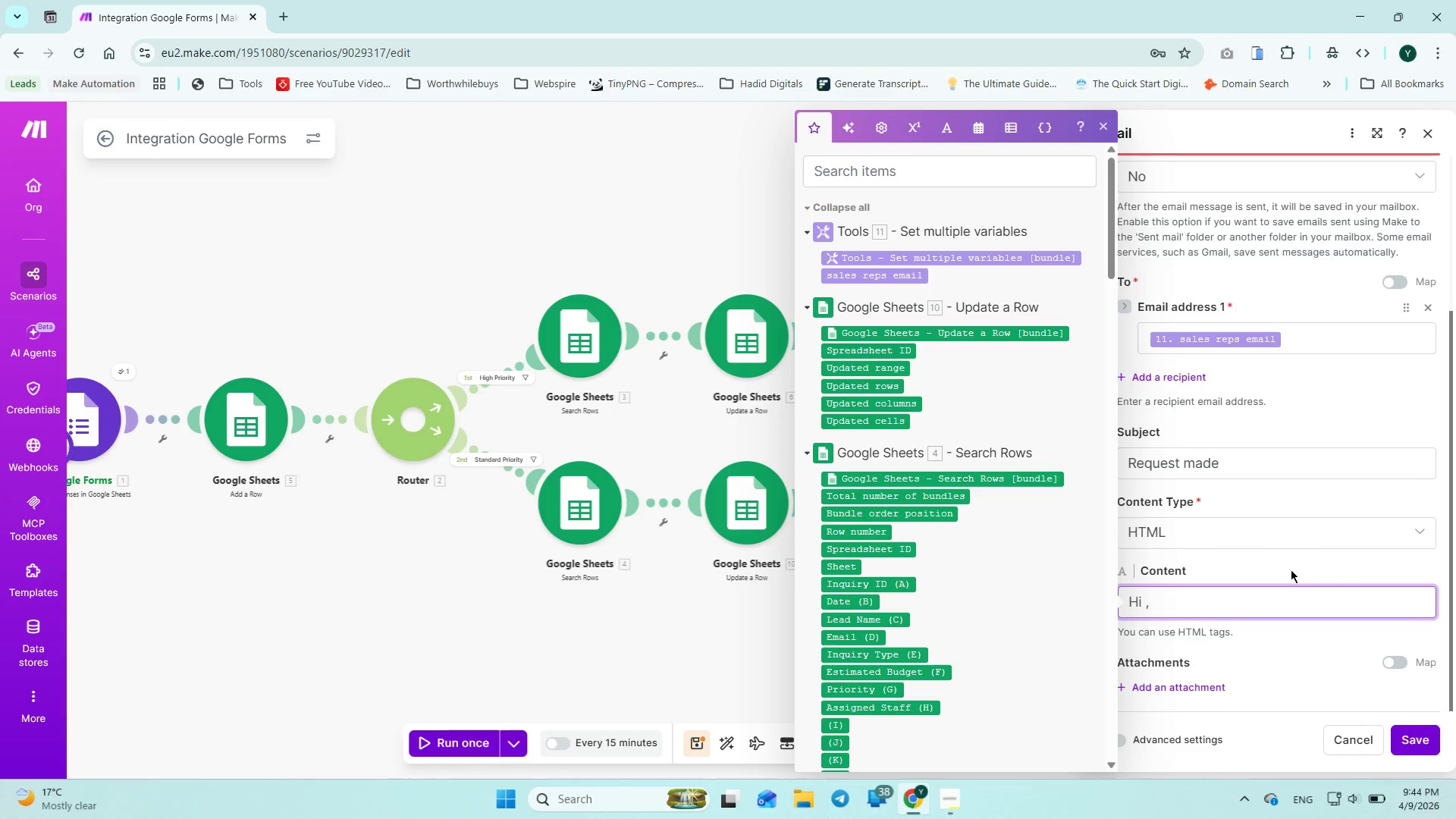 
key(Enter)
 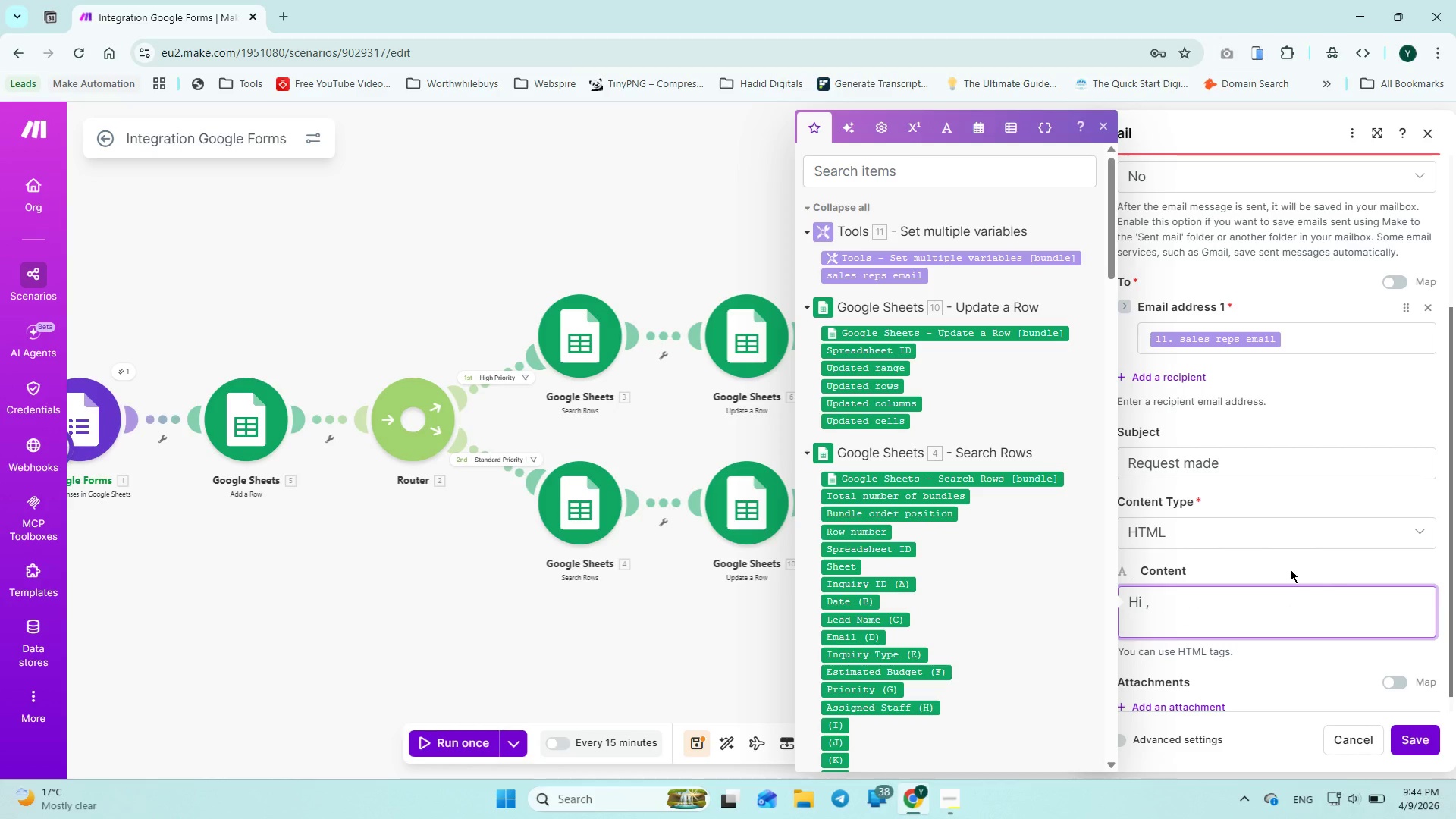 
type(<br>)
 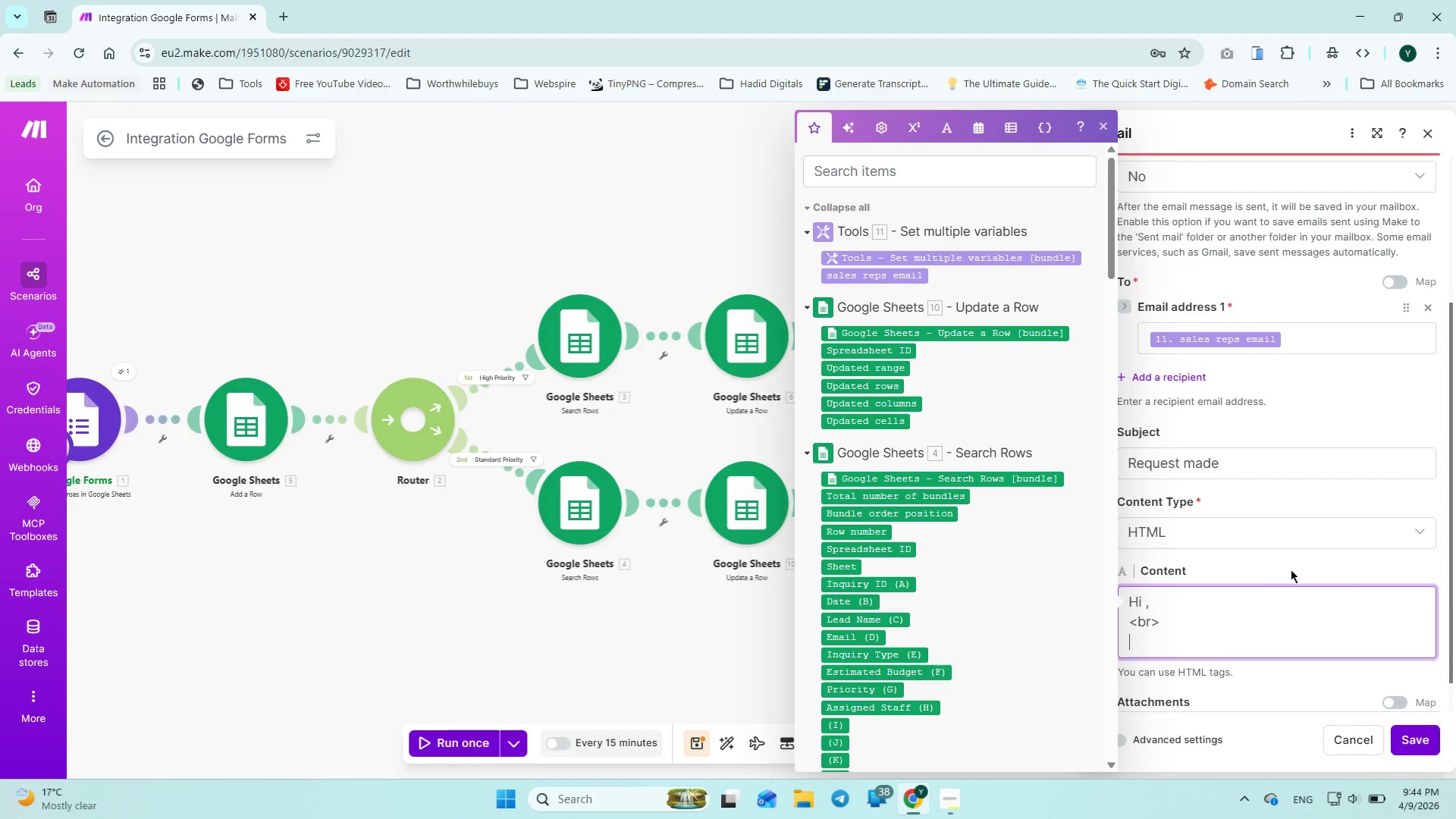 
 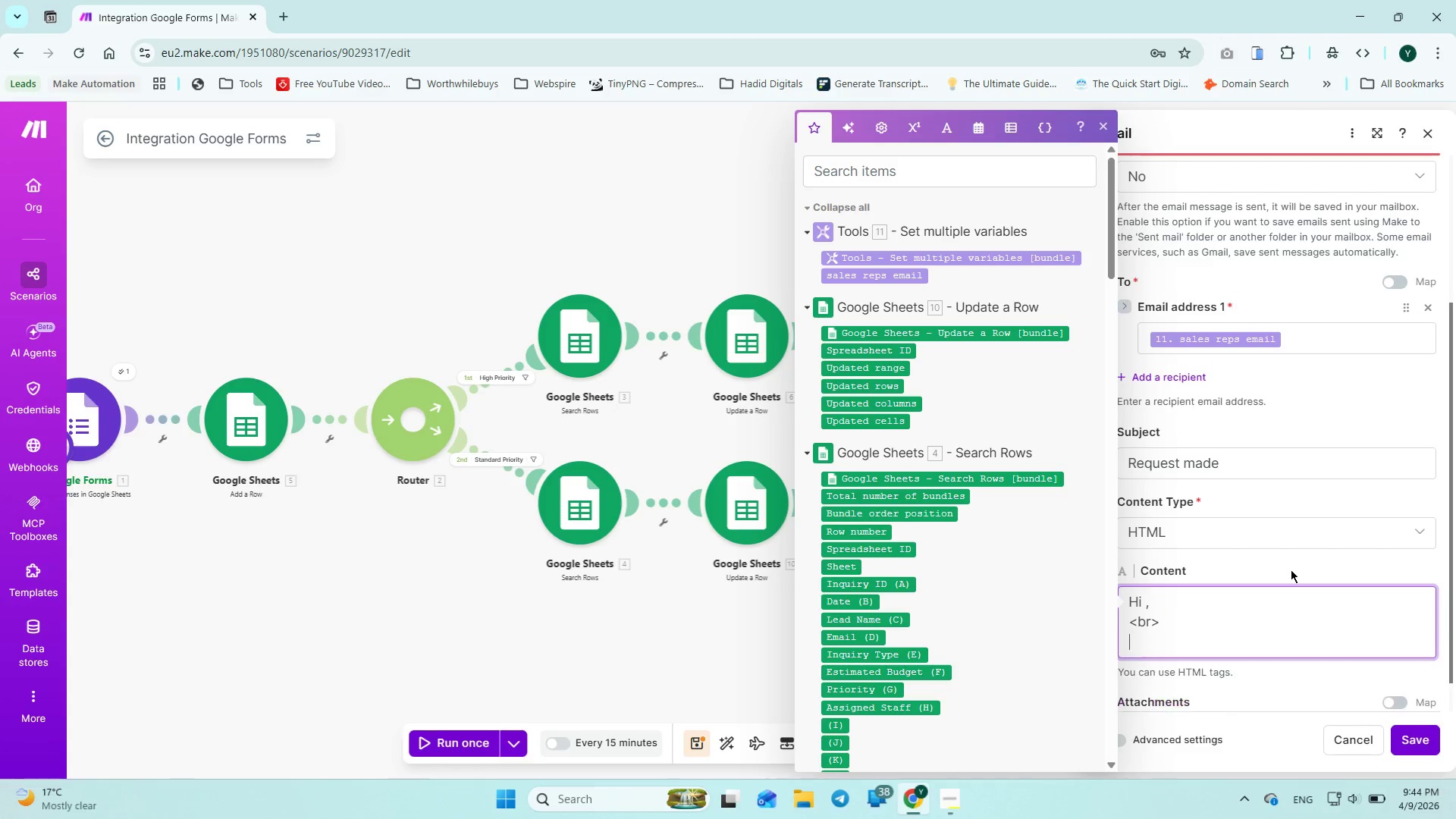 
key(Enter)
 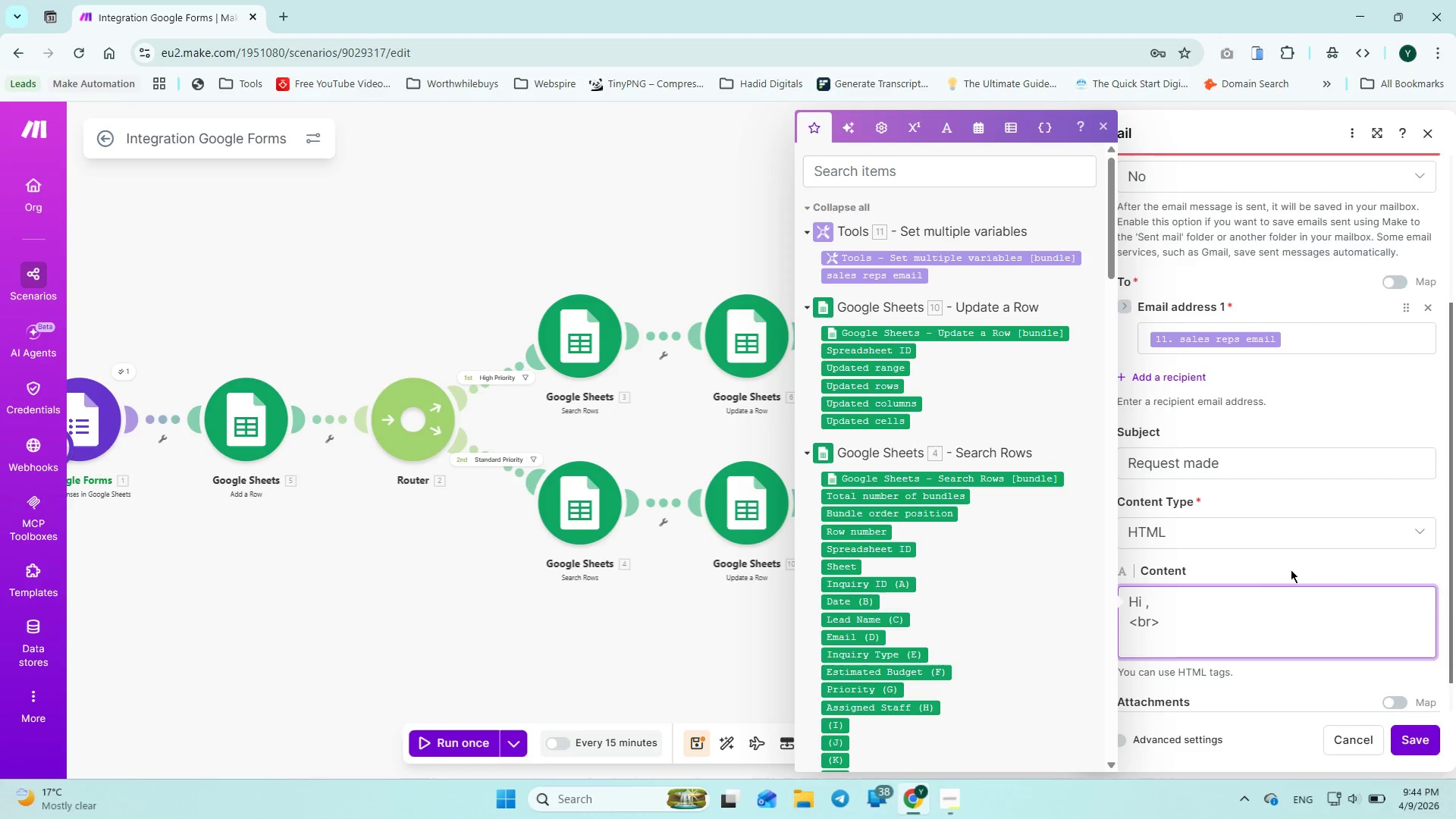 
type(Tere )
key(Backspace)
key(Backspace)
key(Backspace)
key(Backspace)
type(her )
key(Backspace)
type(e has been a request )
 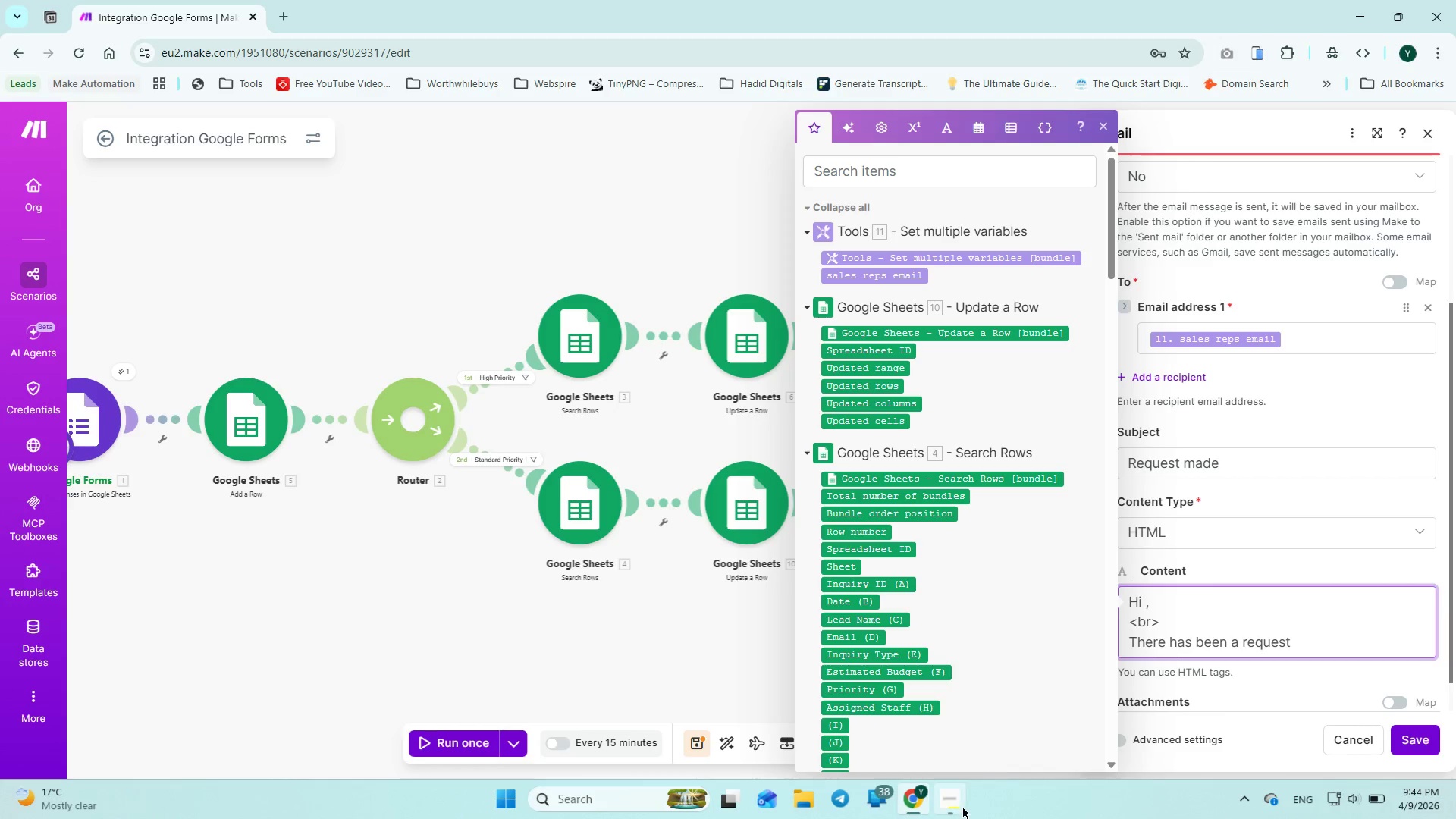 
left_click([962, 807])